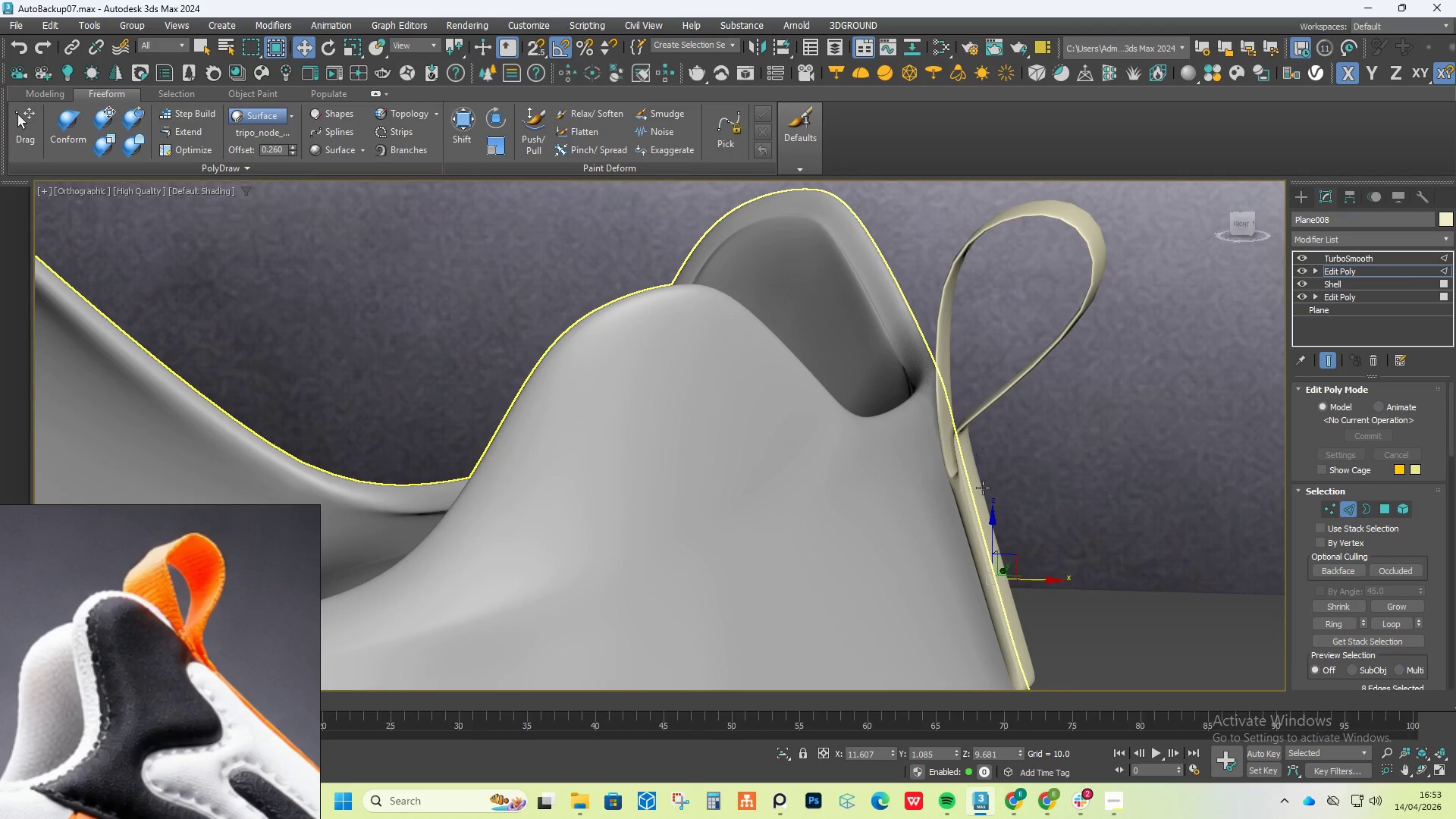 
key(Alt+AltLeft)
 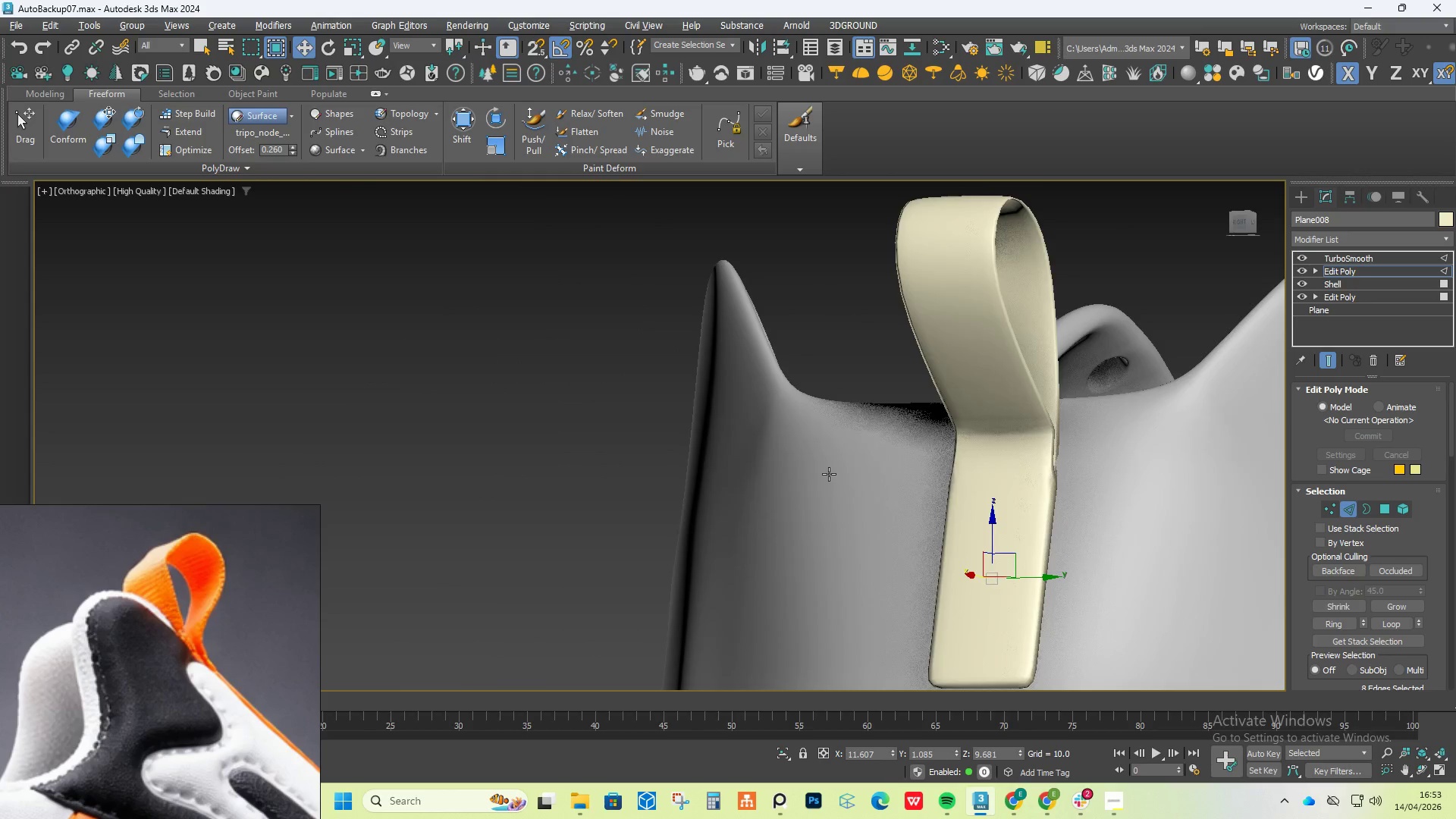 
key(Alt+AltLeft)
 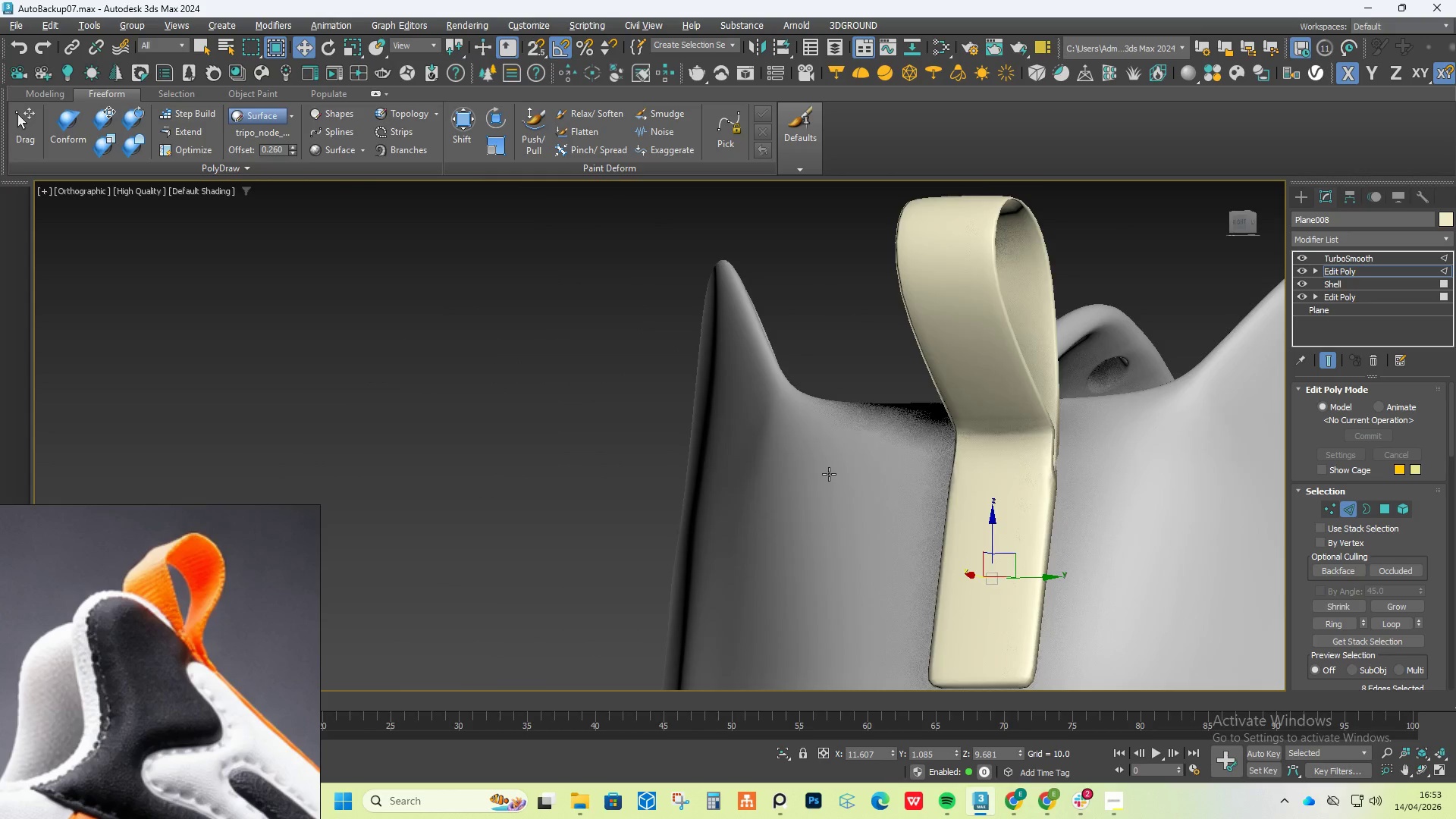 
key(Alt+AltLeft)
 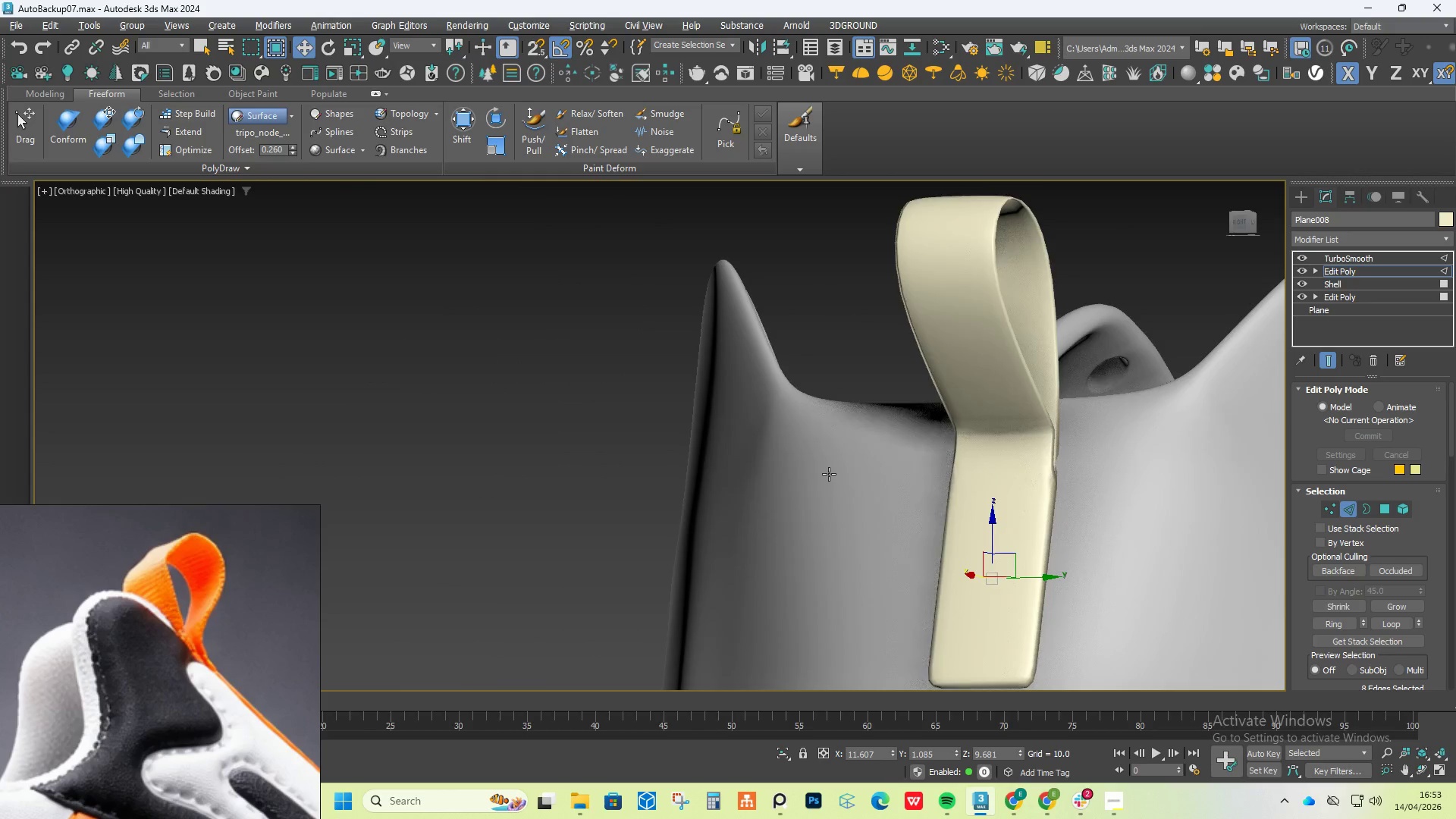 
key(Alt+AltLeft)
 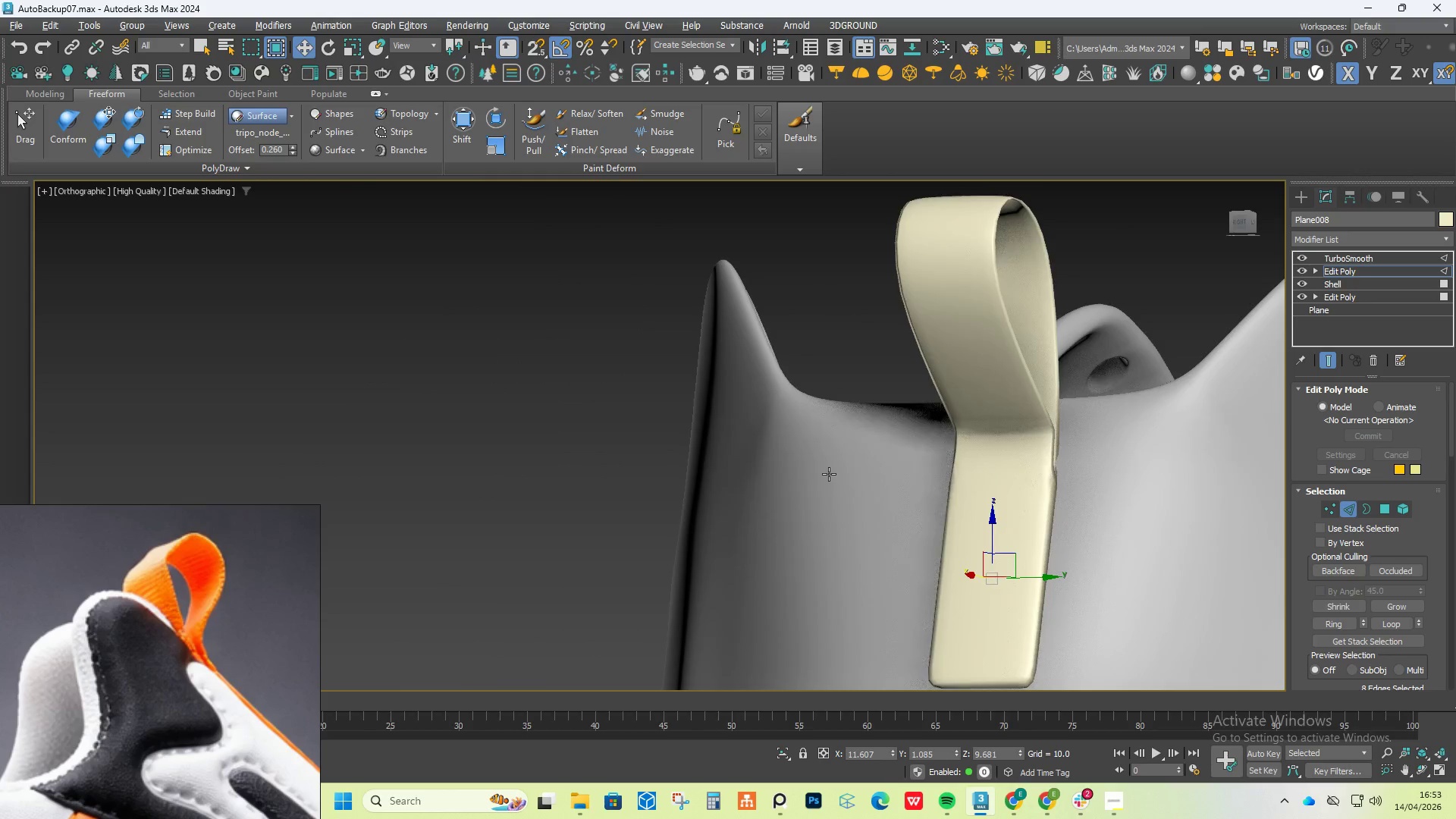 
key(Alt+AltLeft)
 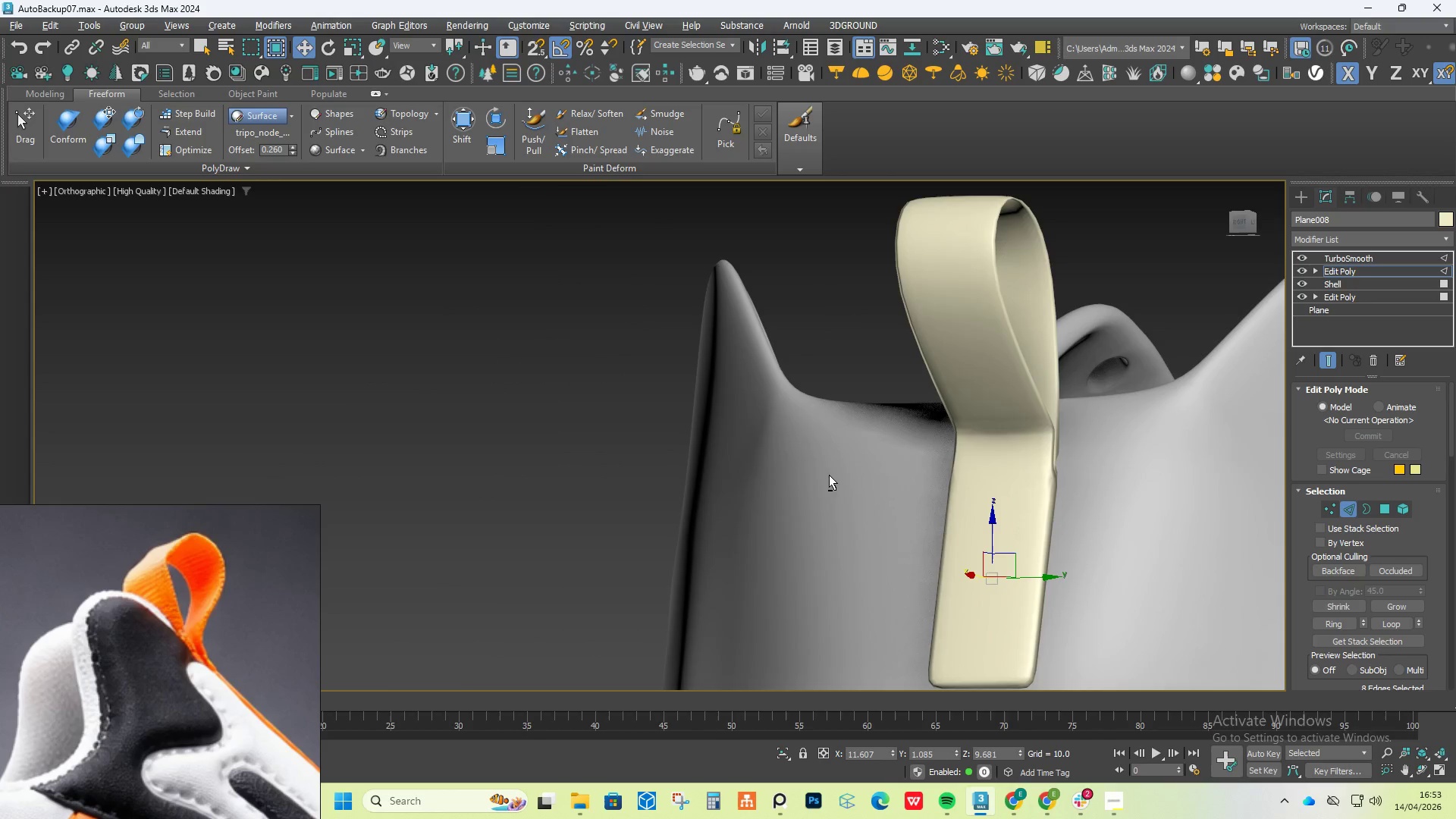 
key(Alt+AltLeft)
 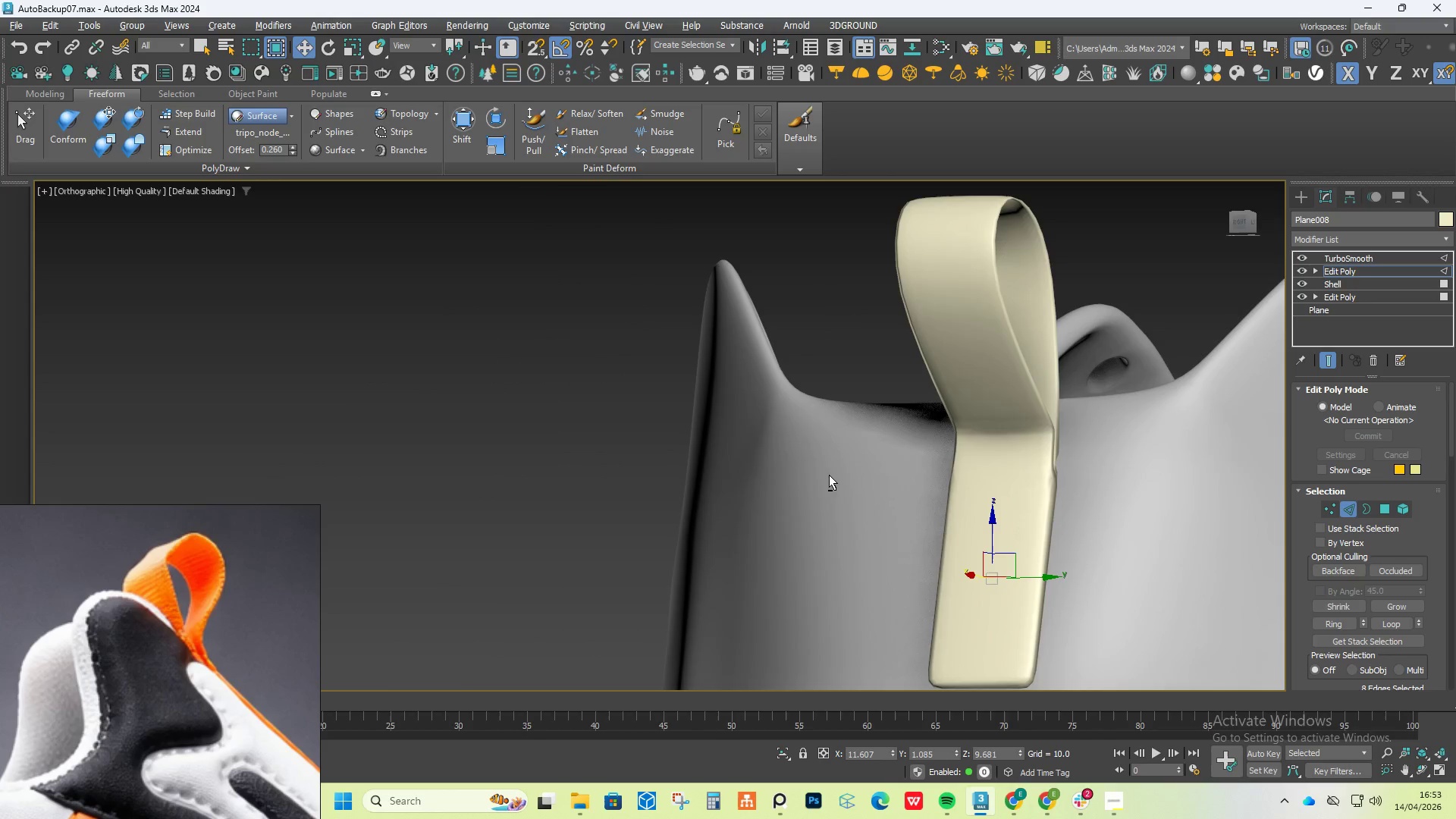 
key(Alt+AltLeft)
 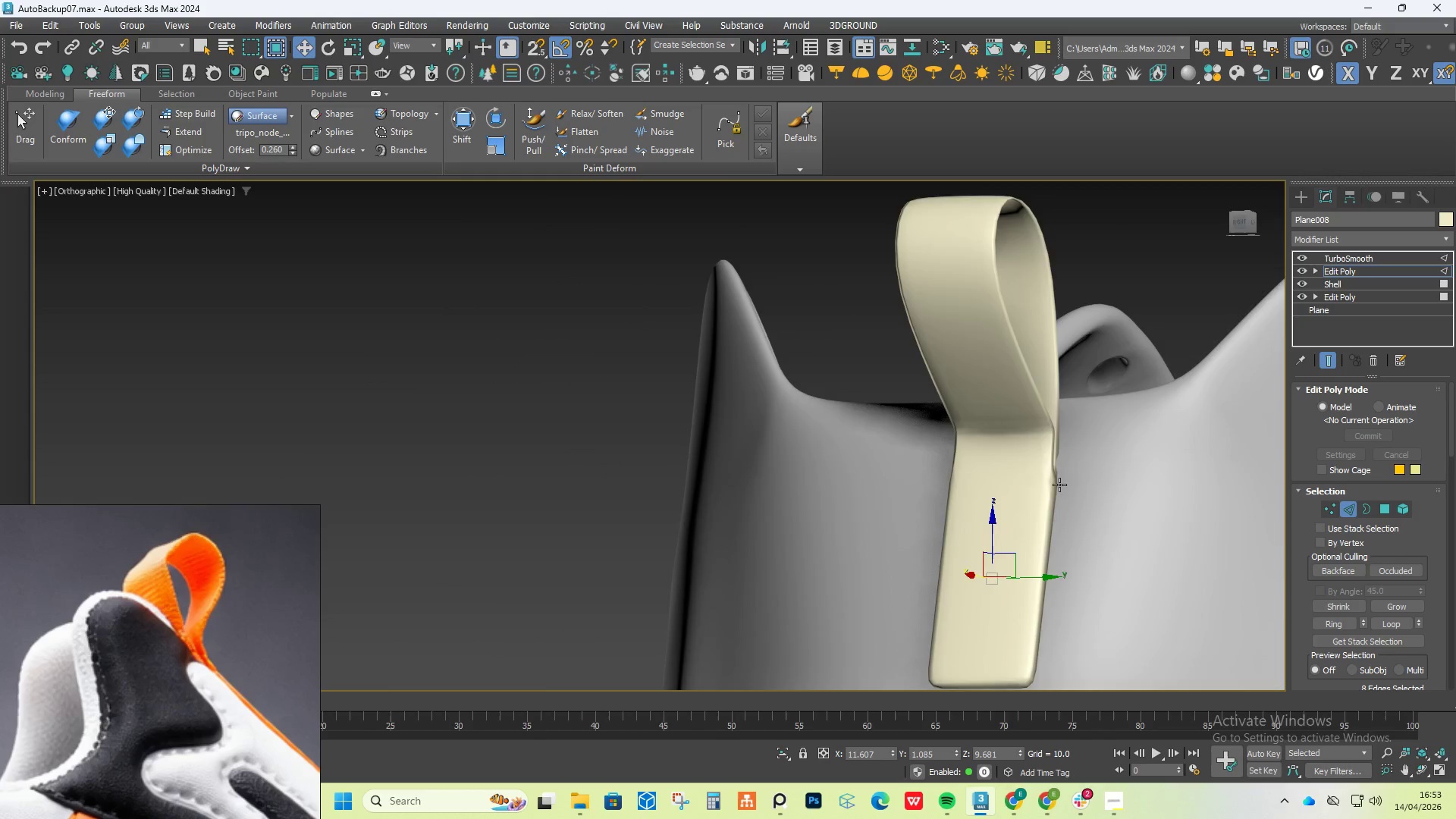 
hold_key(key=AltLeft, duration=0.56)
 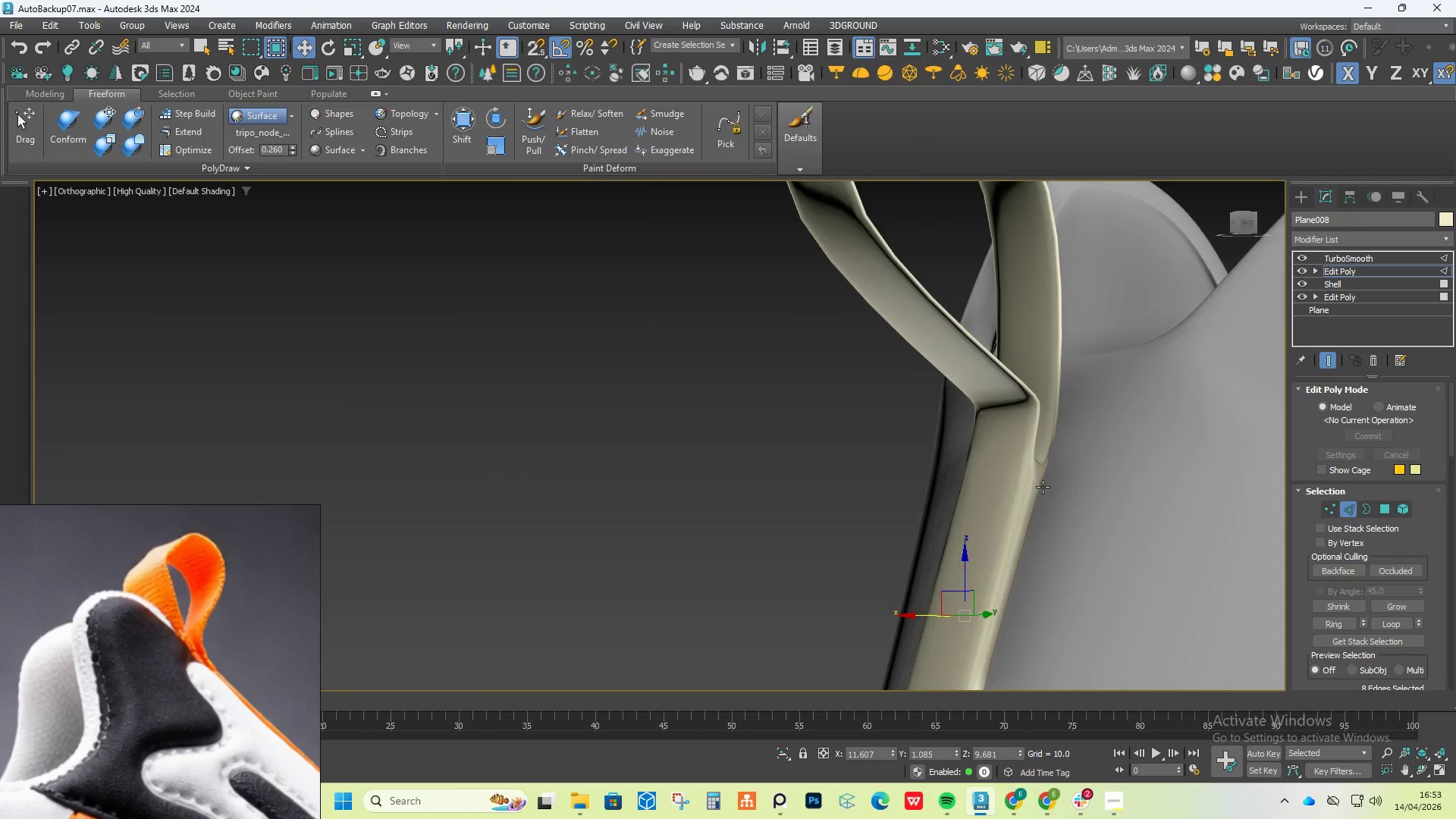 
scroll: coordinate [1033, 463], scroll_direction: up, amount: 3.0
 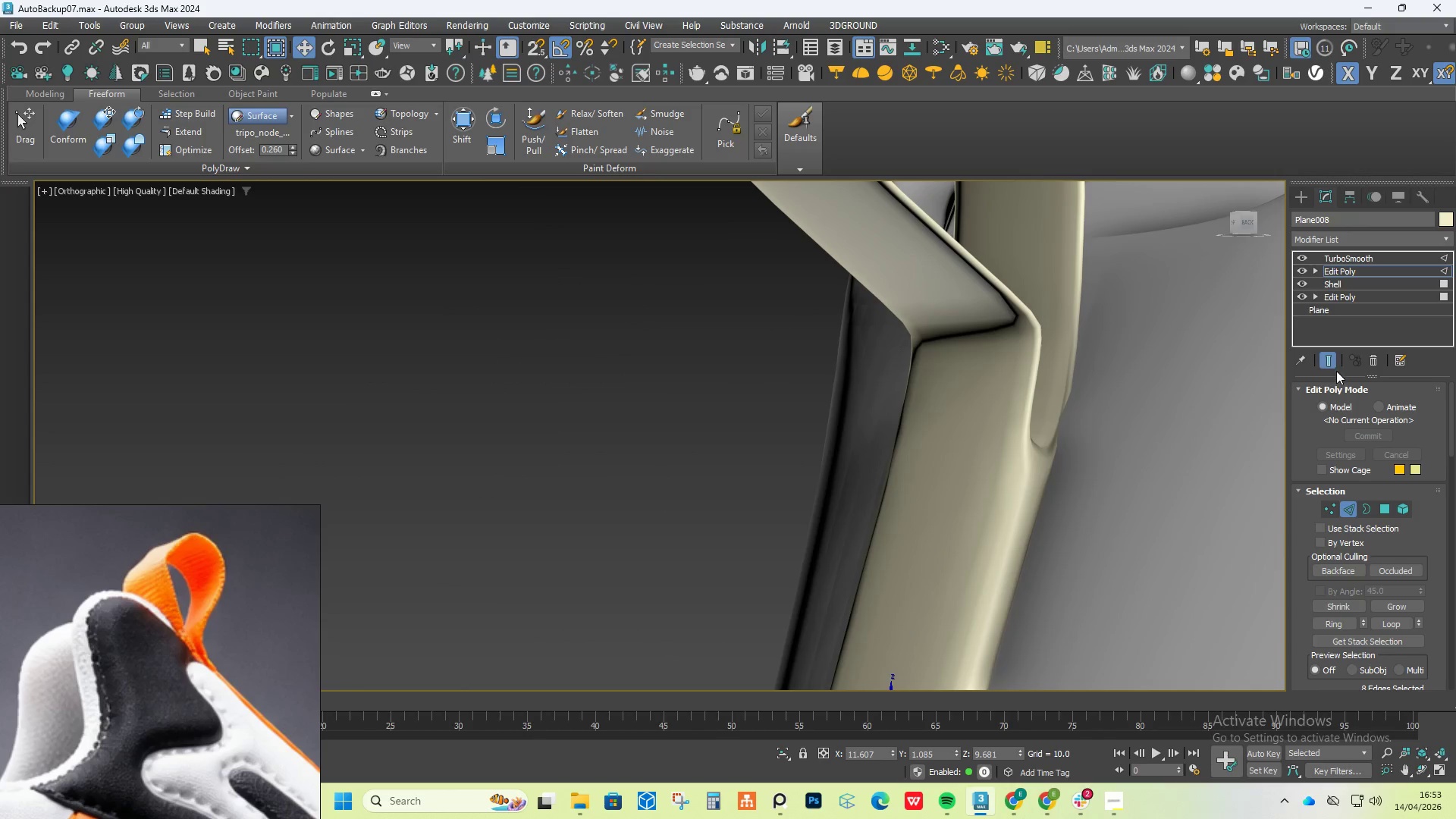 
left_click([1329, 364])
 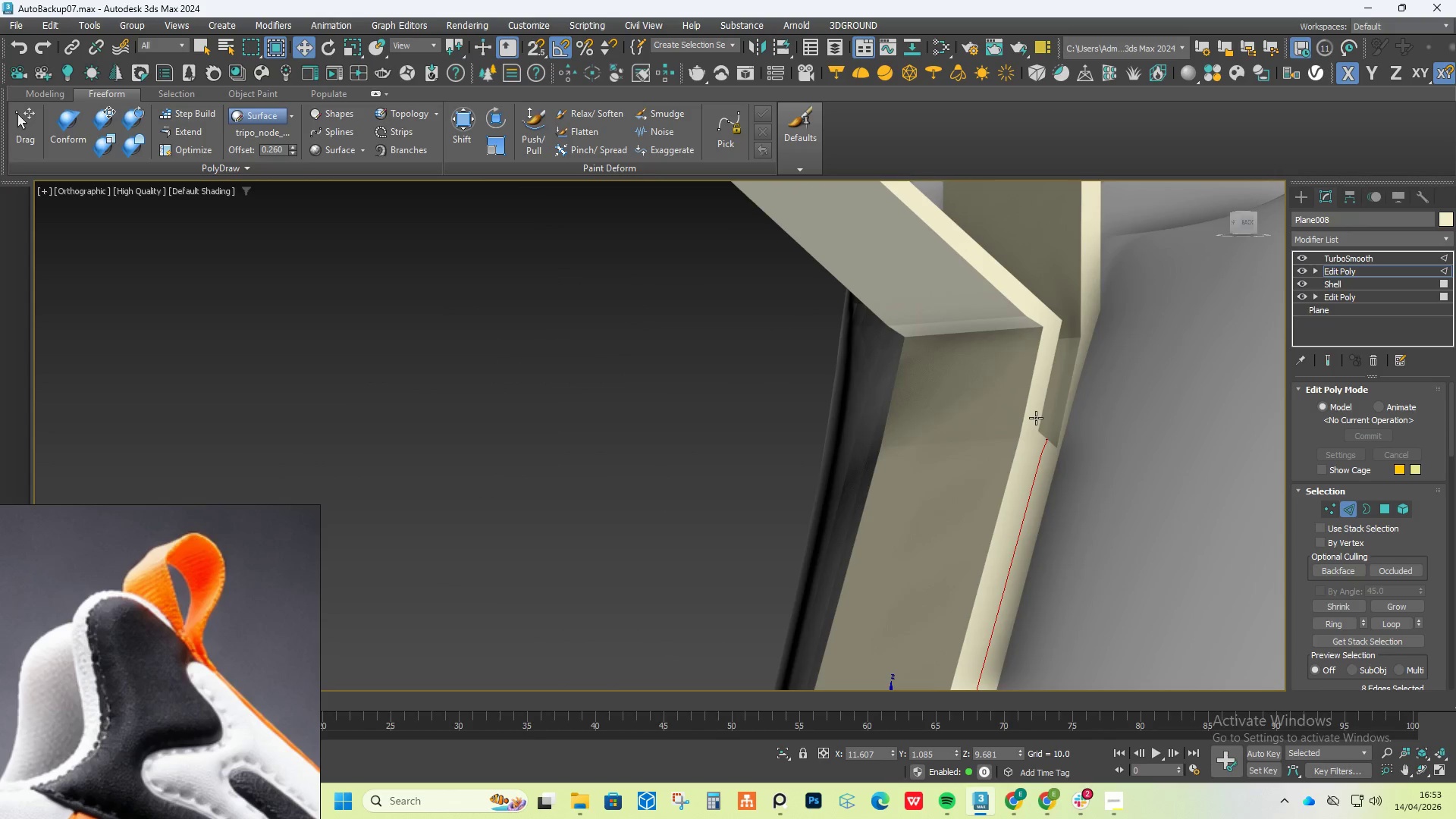 
key(Alt+AltLeft)
 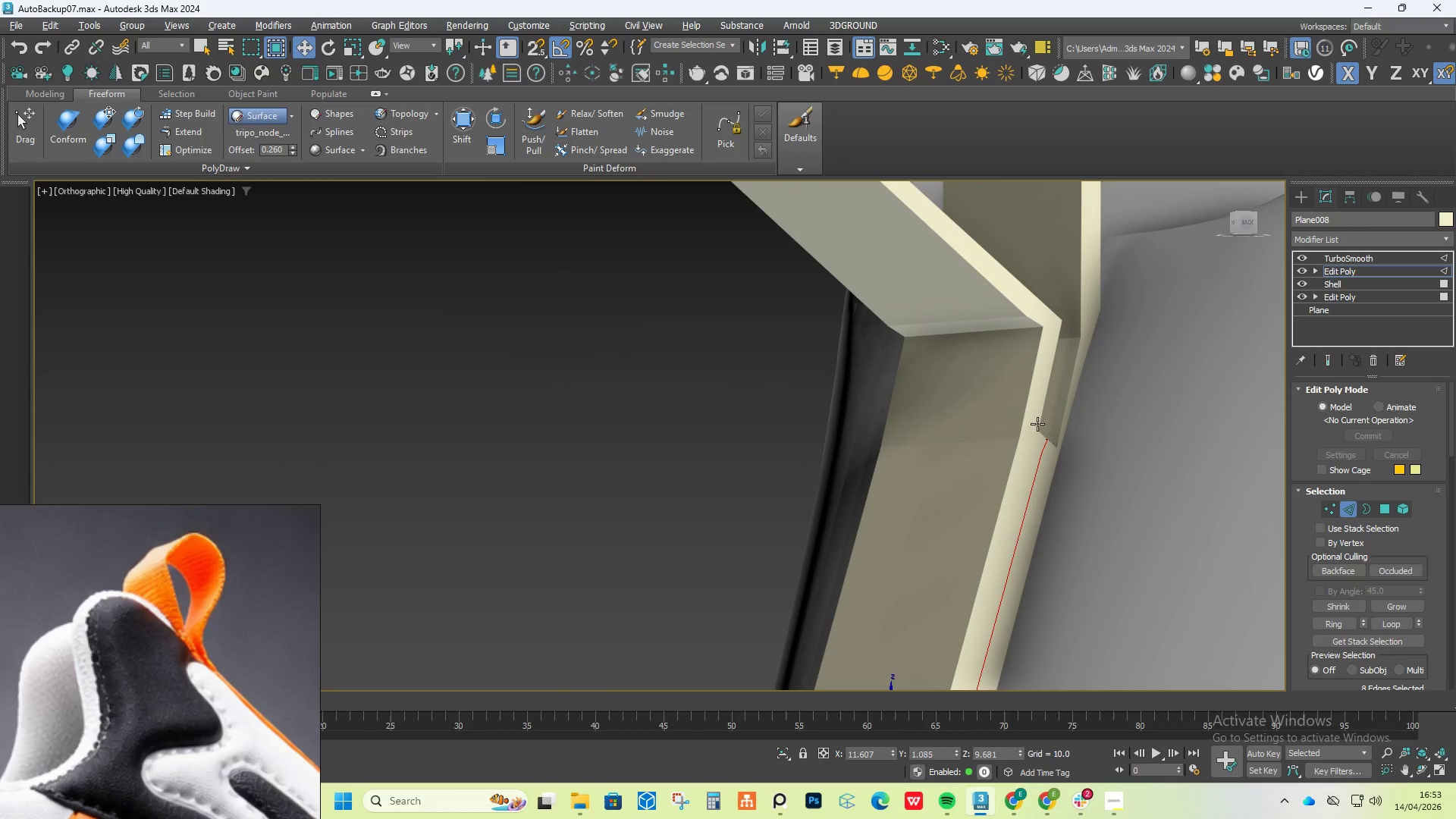 
key(Alt+1)
 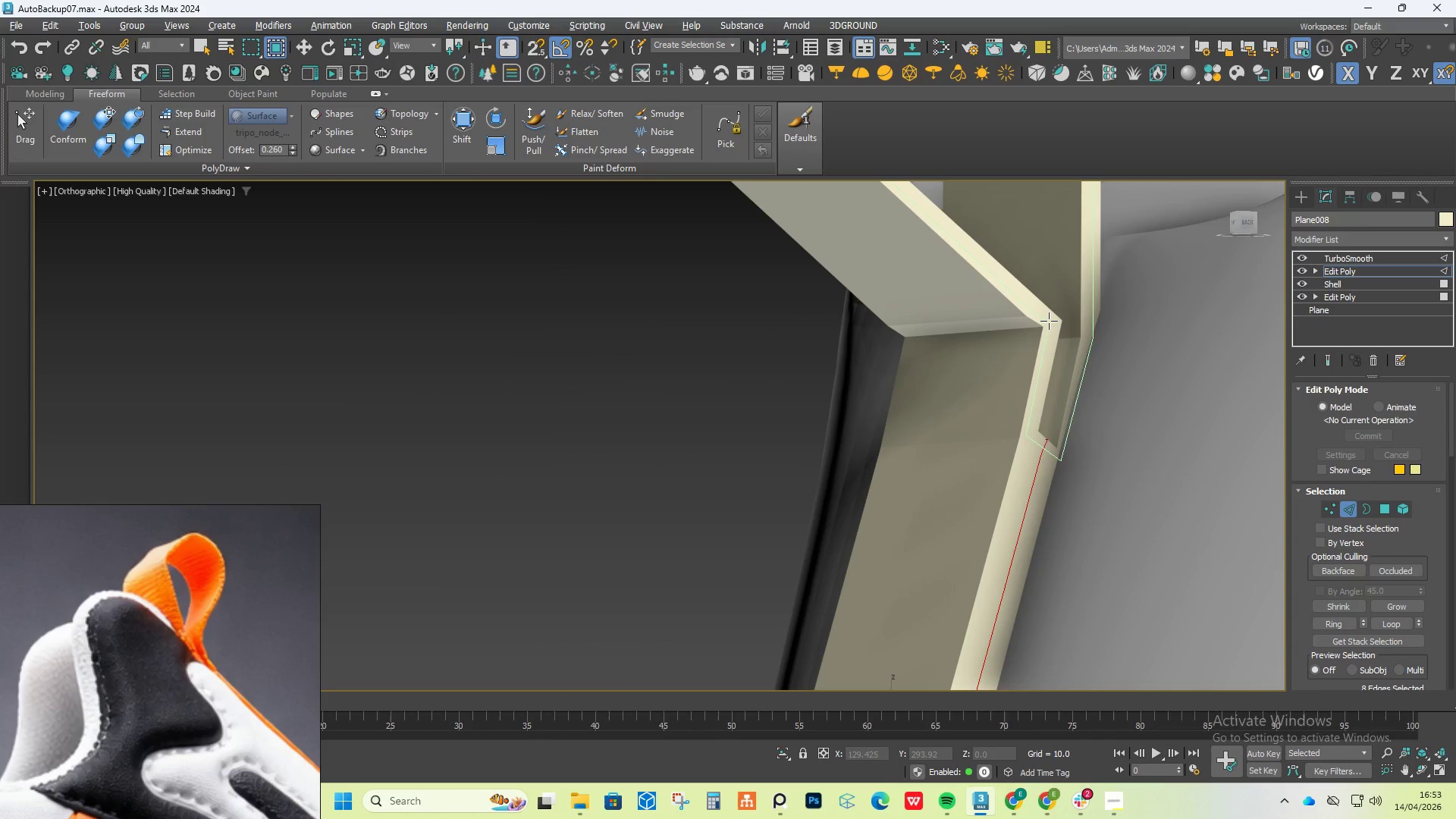 
left_click([1049, 321])
 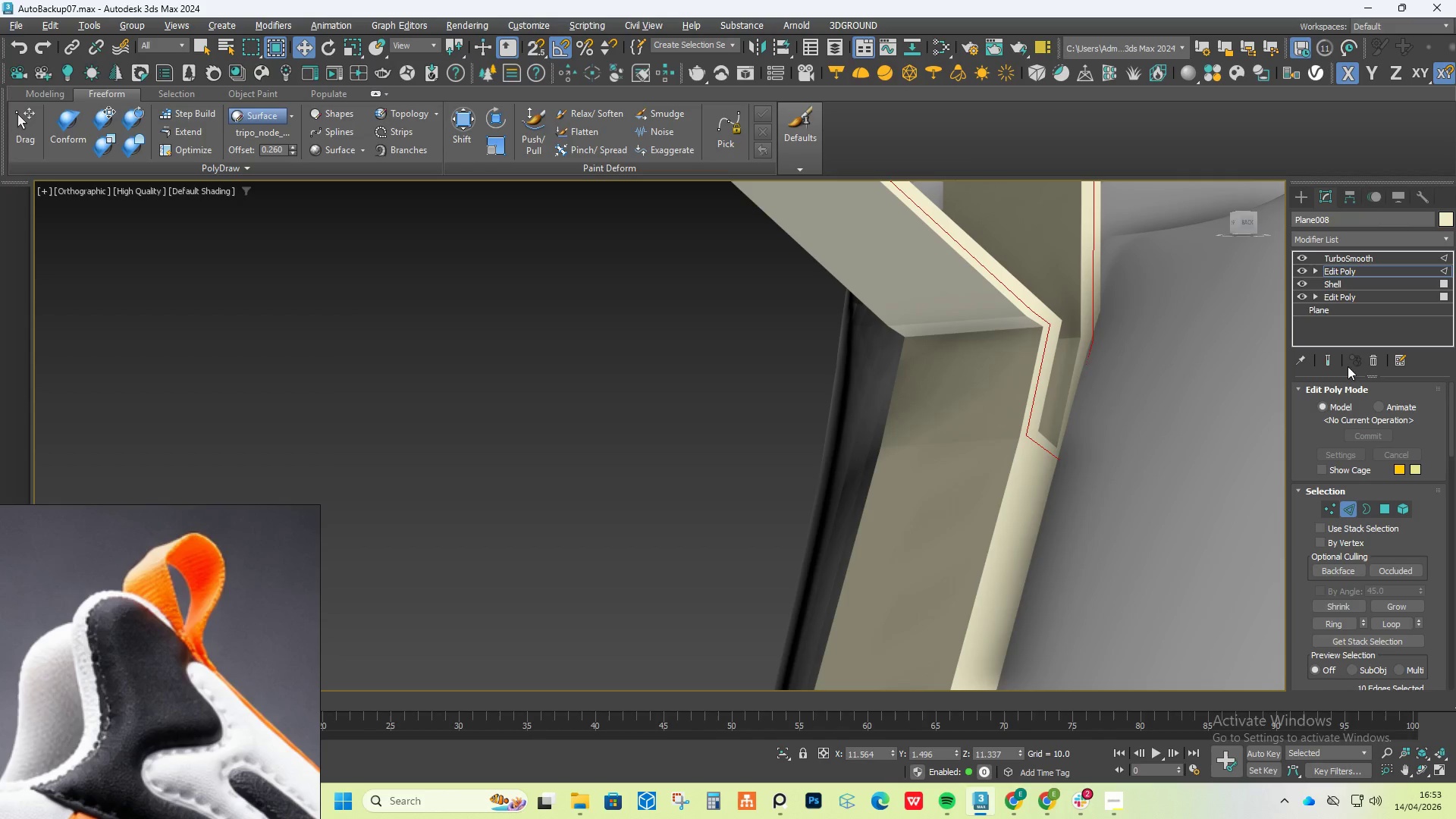 
left_click([1335, 361])
 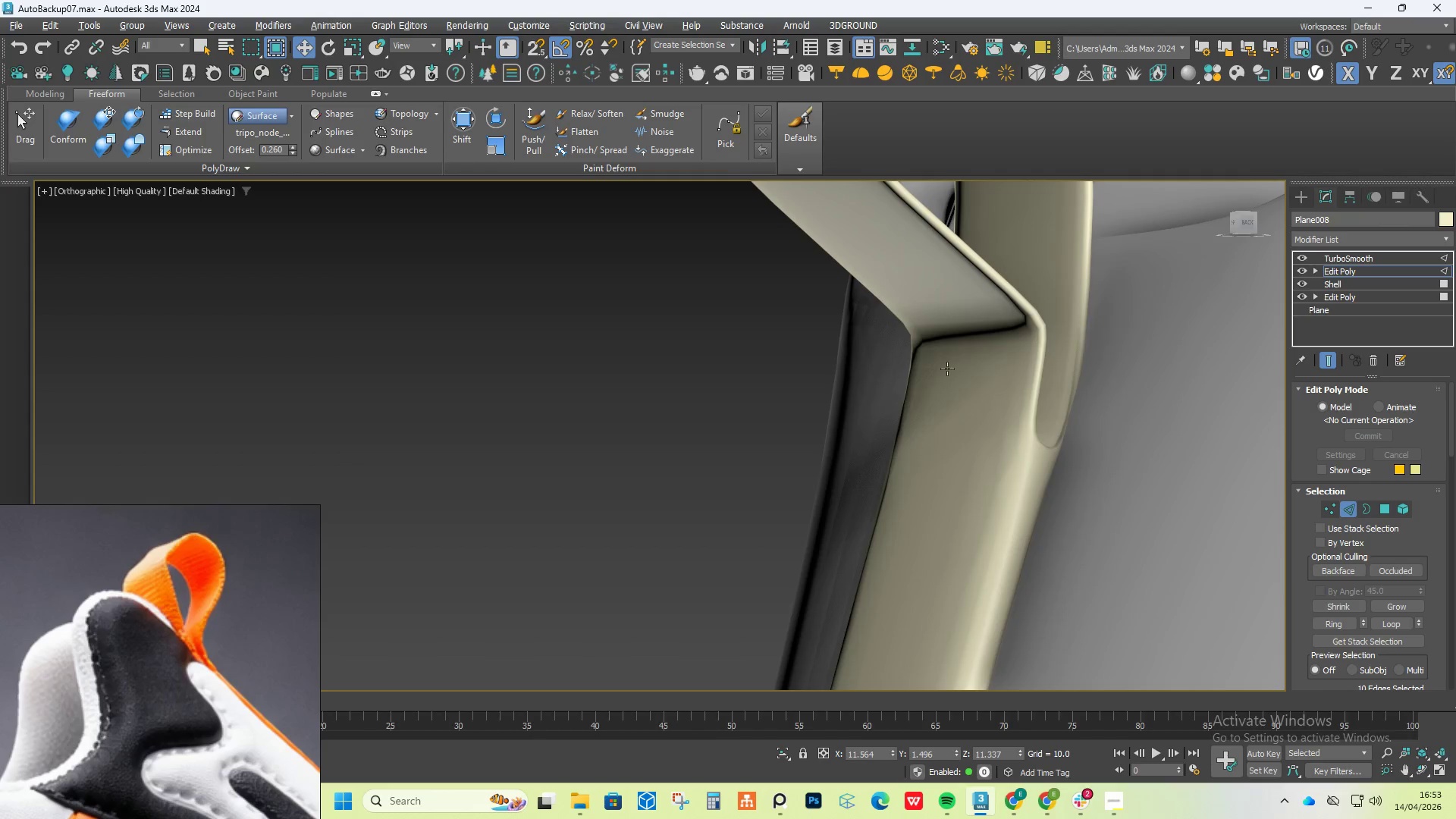 
hold_key(key=AltLeft, duration=1.14)
 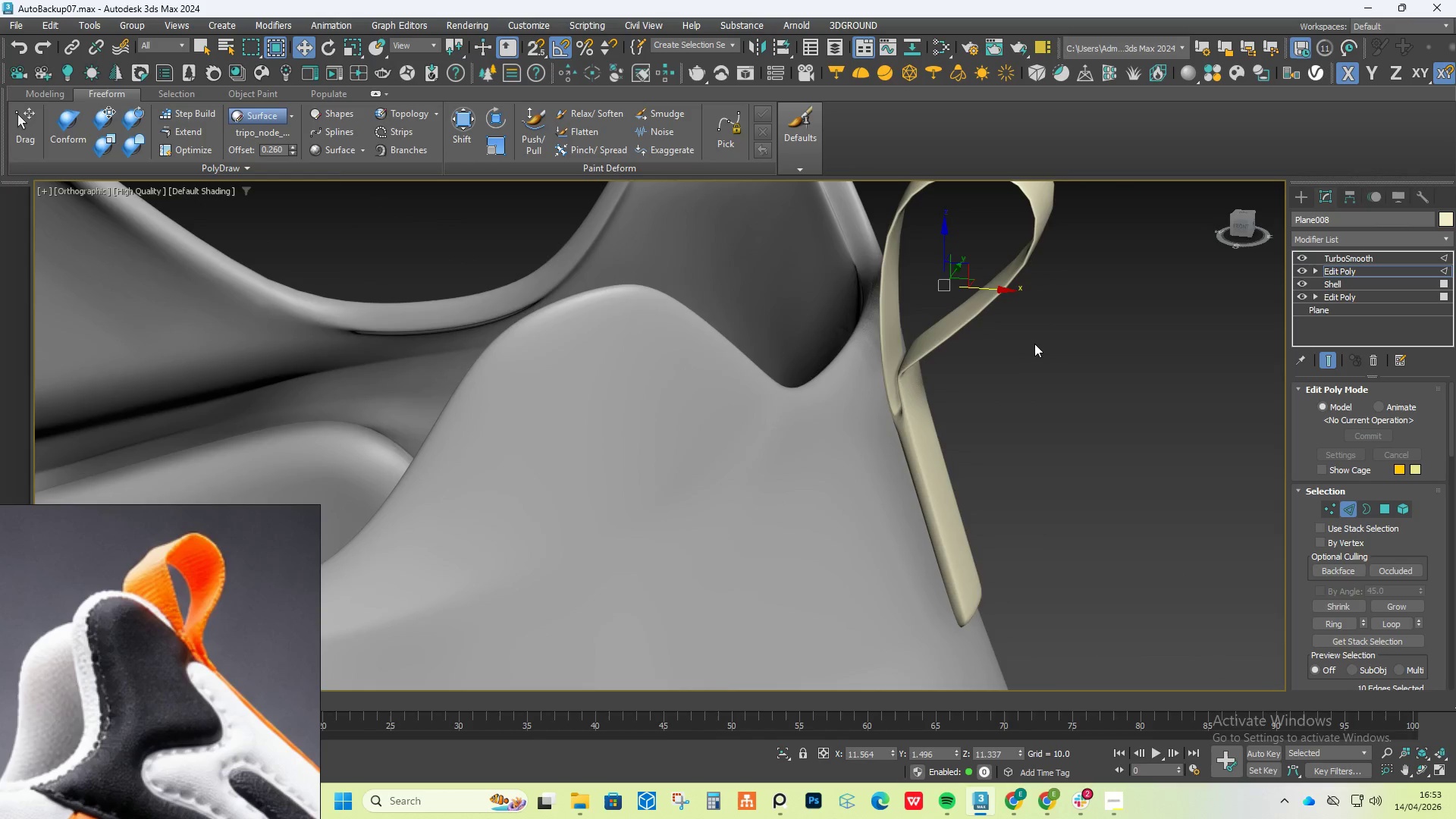 
scroll: coordinate [935, 362], scroll_direction: down, amount: 3.0
 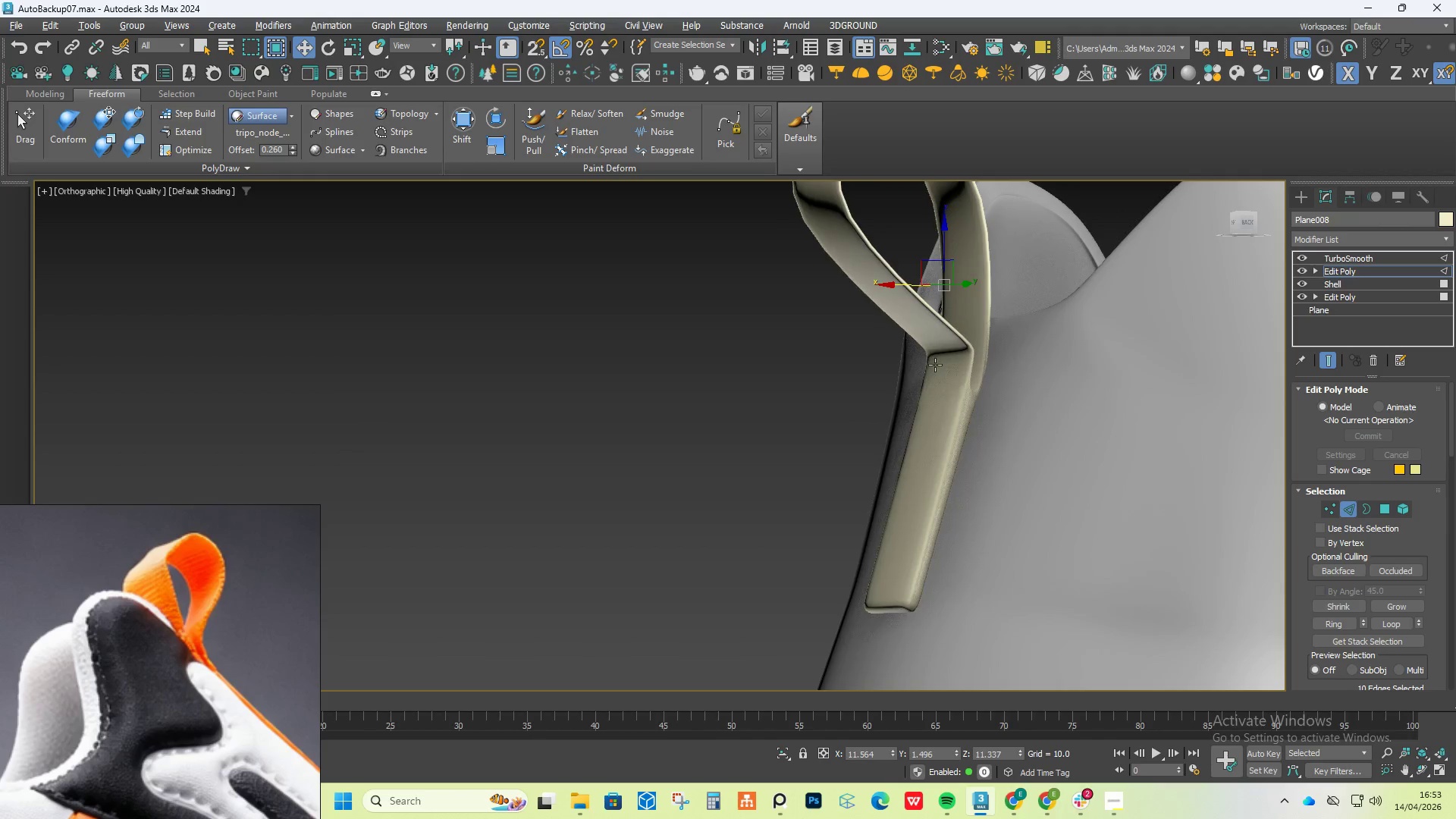 
scroll: coordinate [868, 395], scroll_direction: up, amount: 4.0
 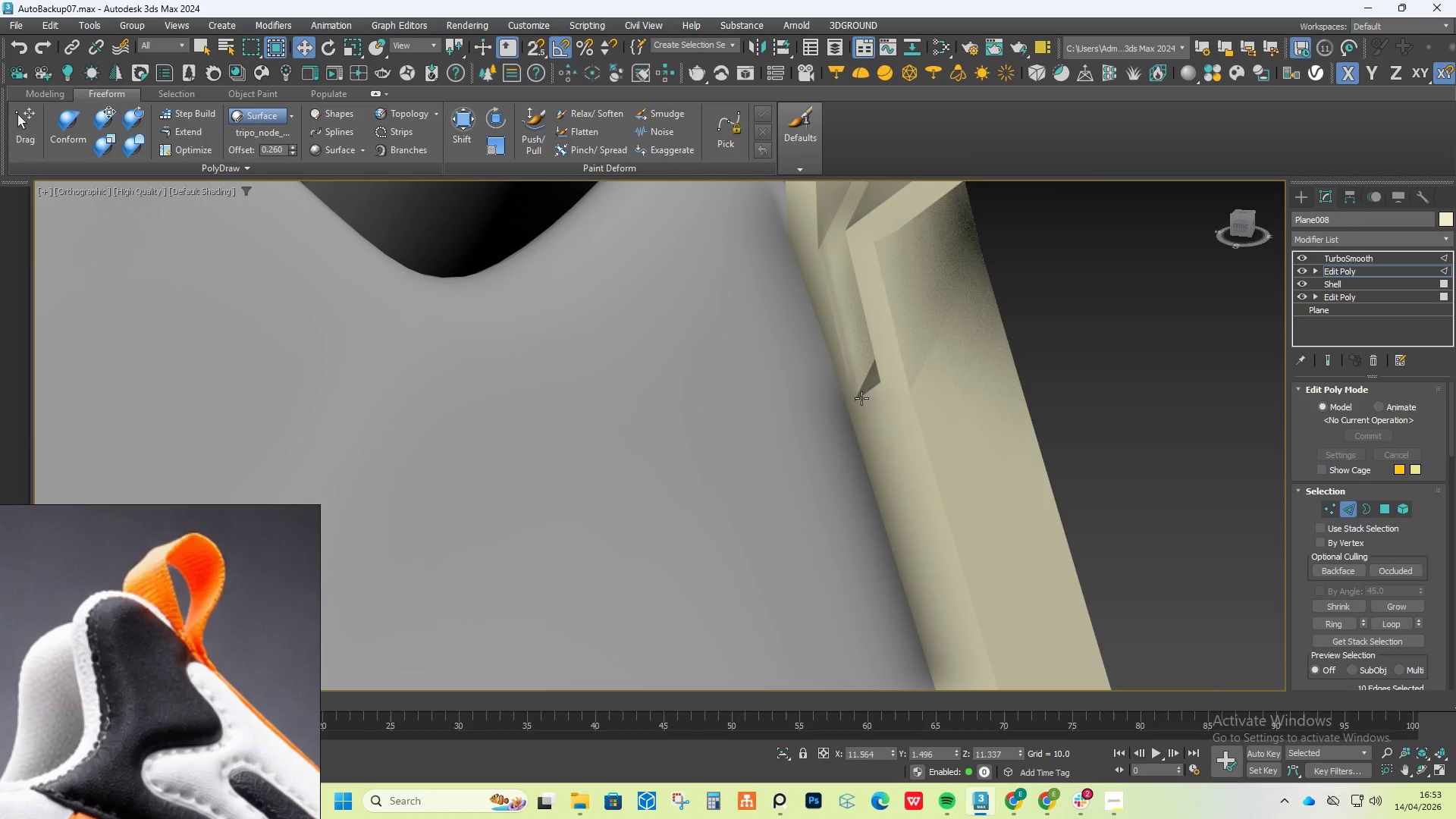 
key(F4)
 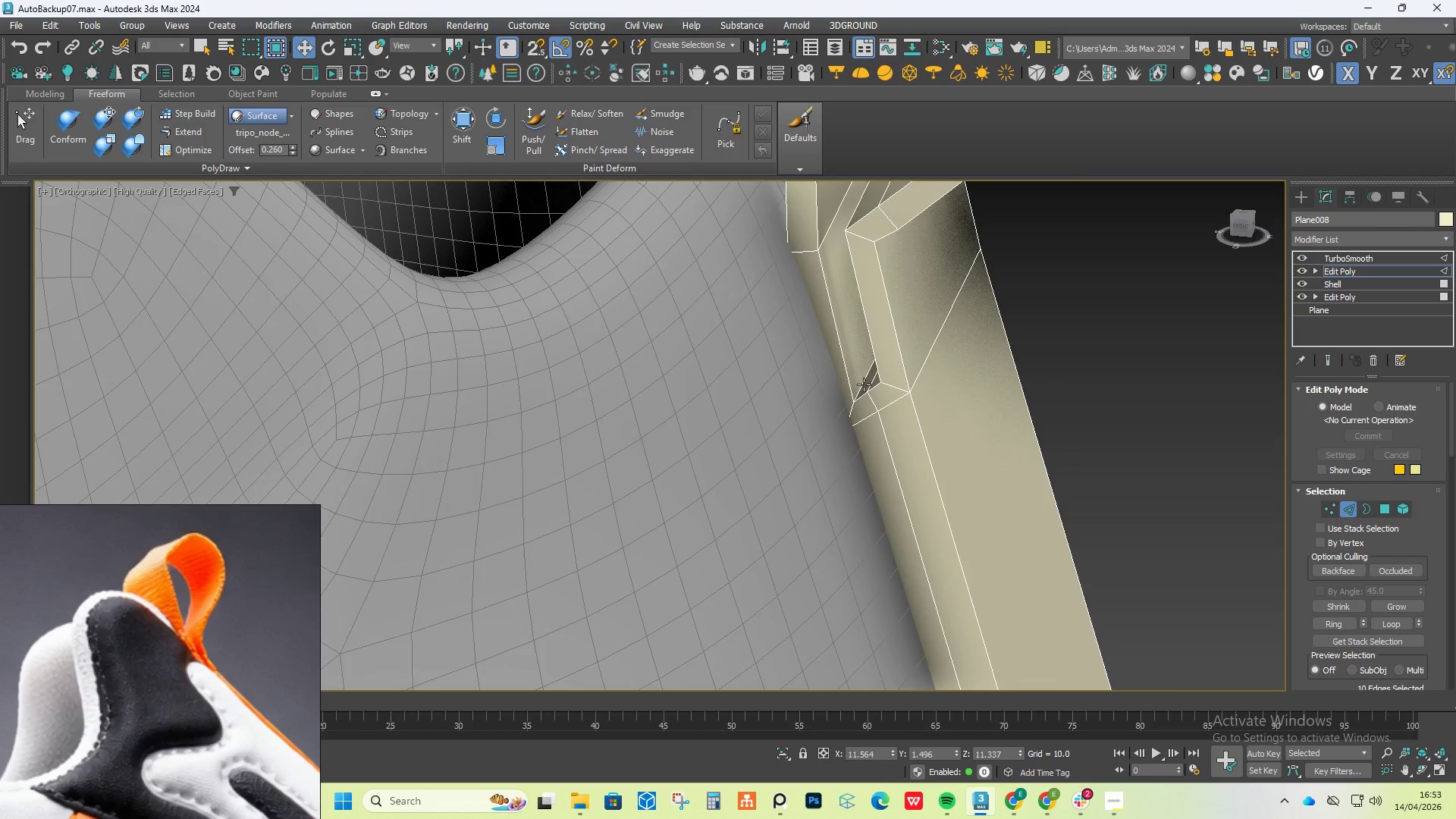 
scroll: coordinate [867, 389], scroll_direction: up, amount: 1.0
 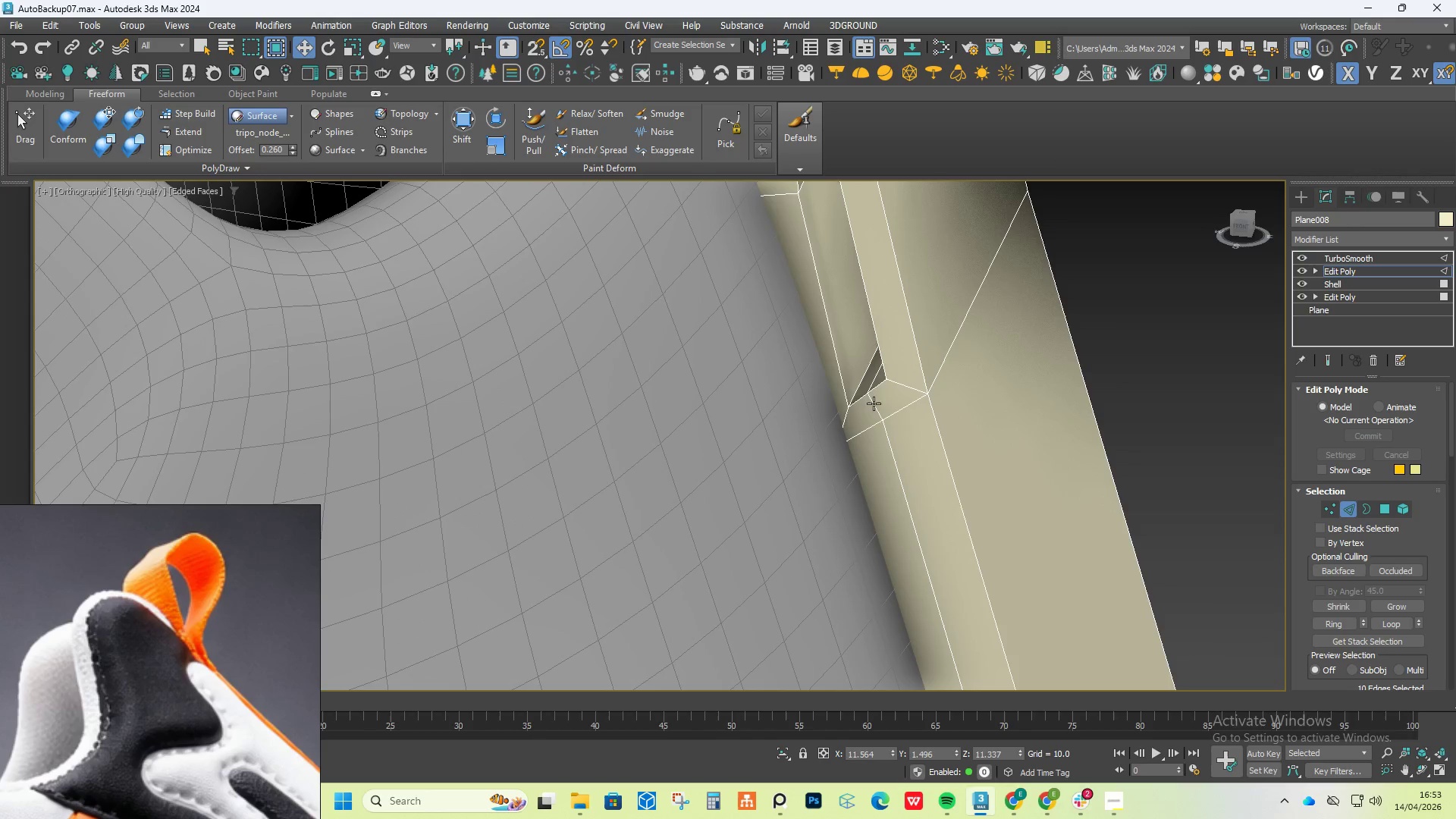 
key(Alt+1)
 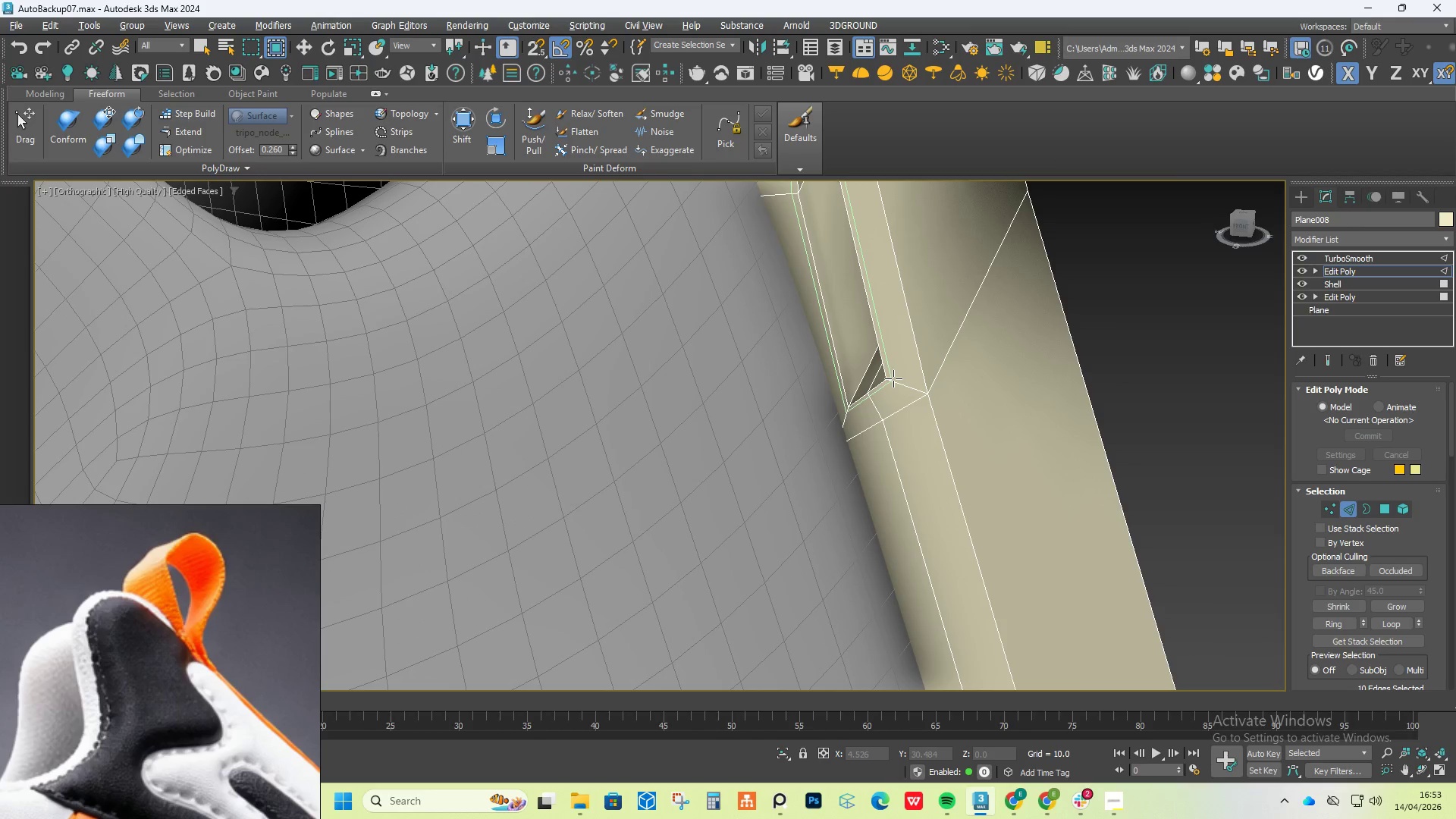 
left_click([893, 378])
 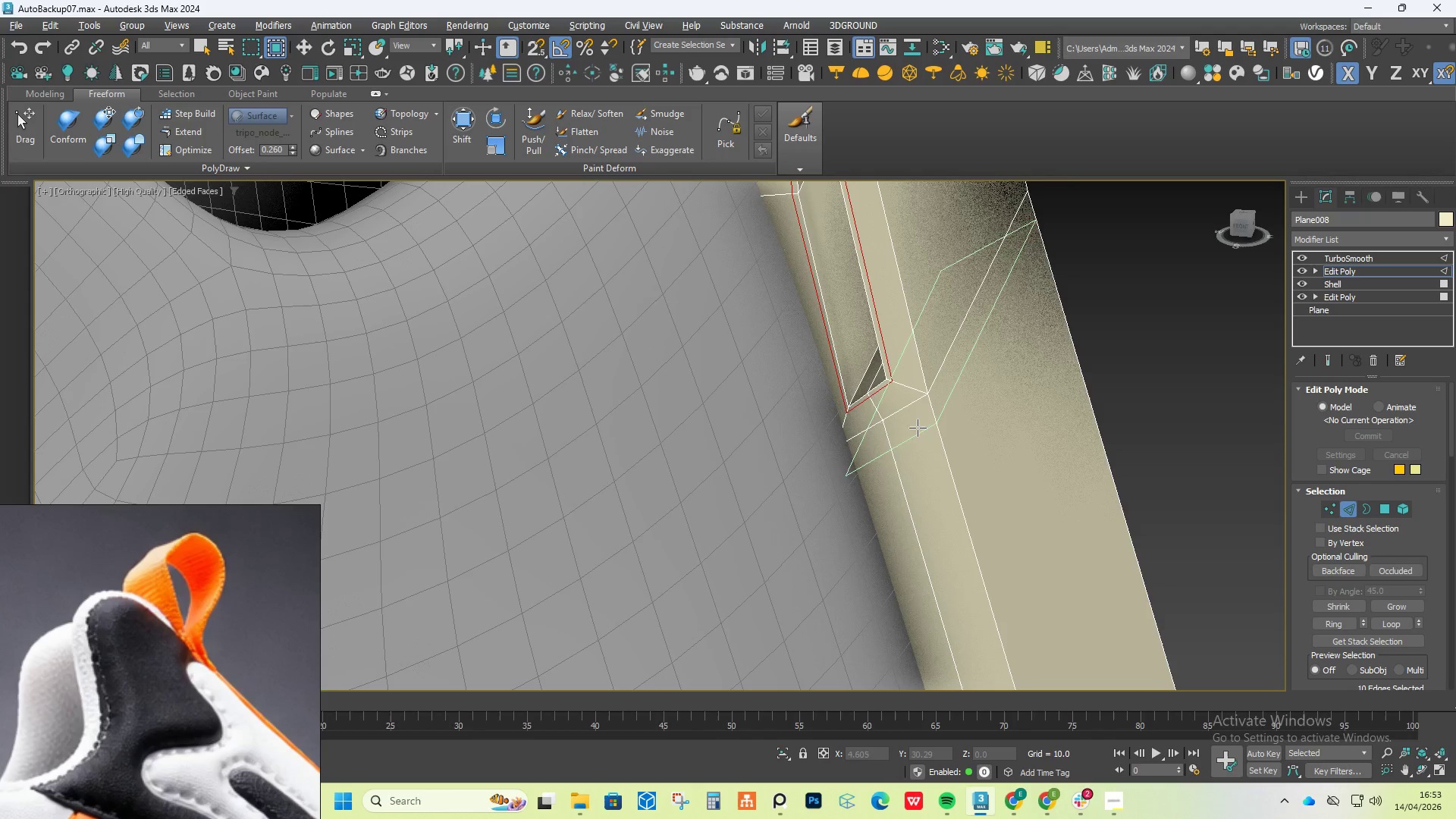 
right_click([922, 428])
 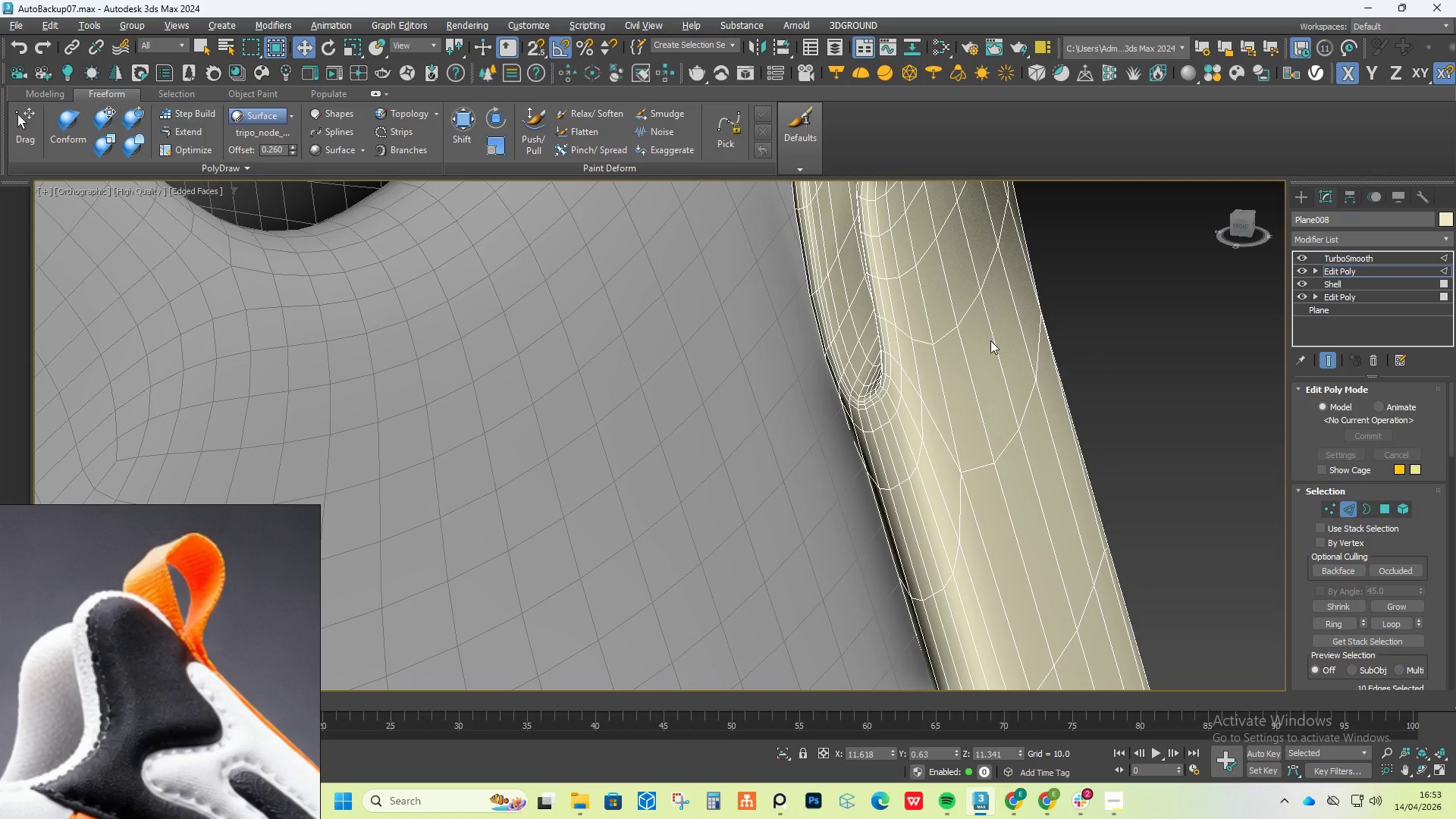 
scroll: coordinate [927, 346], scroll_direction: down, amount: 6.0
 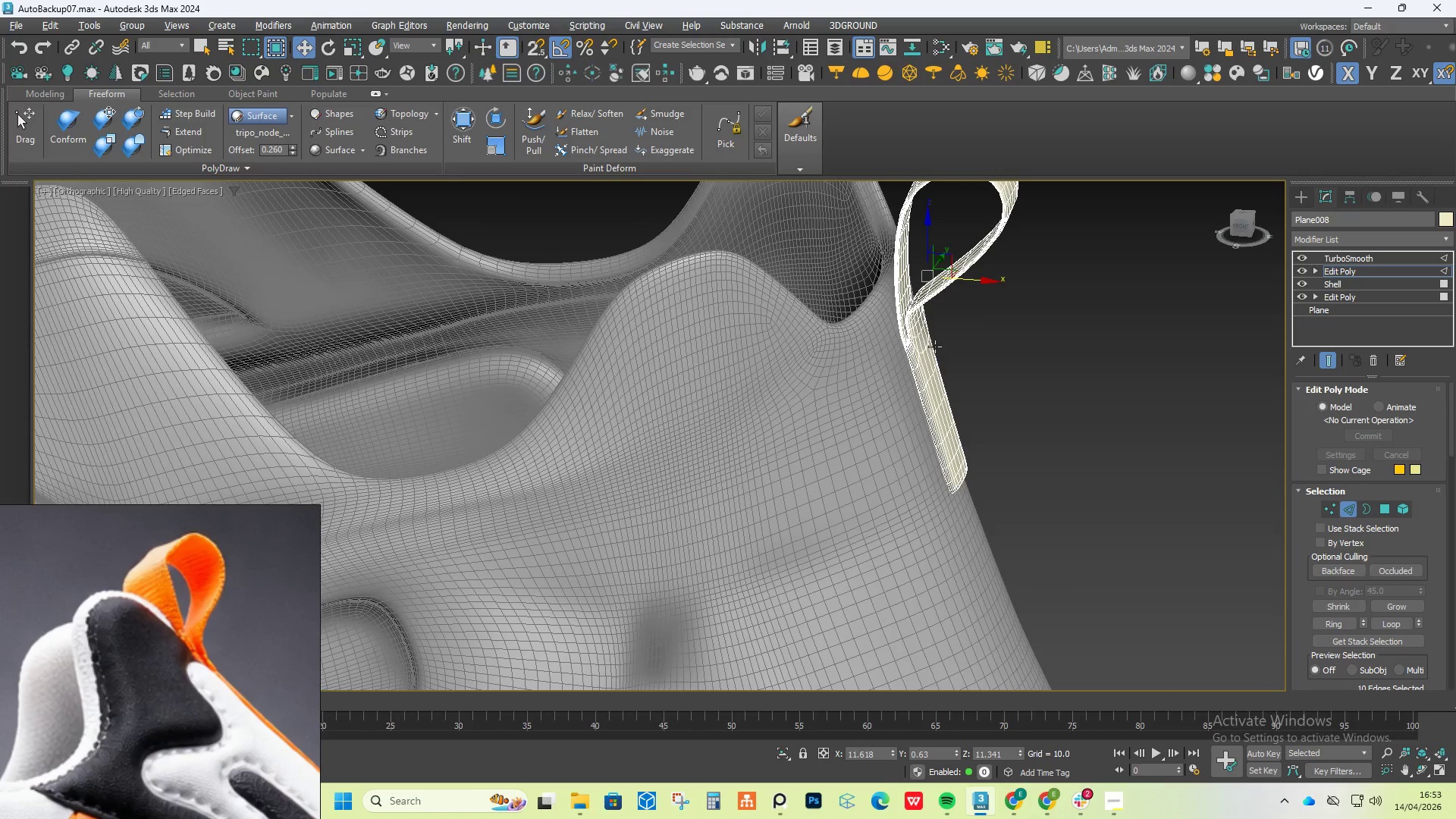 
key(F4)
 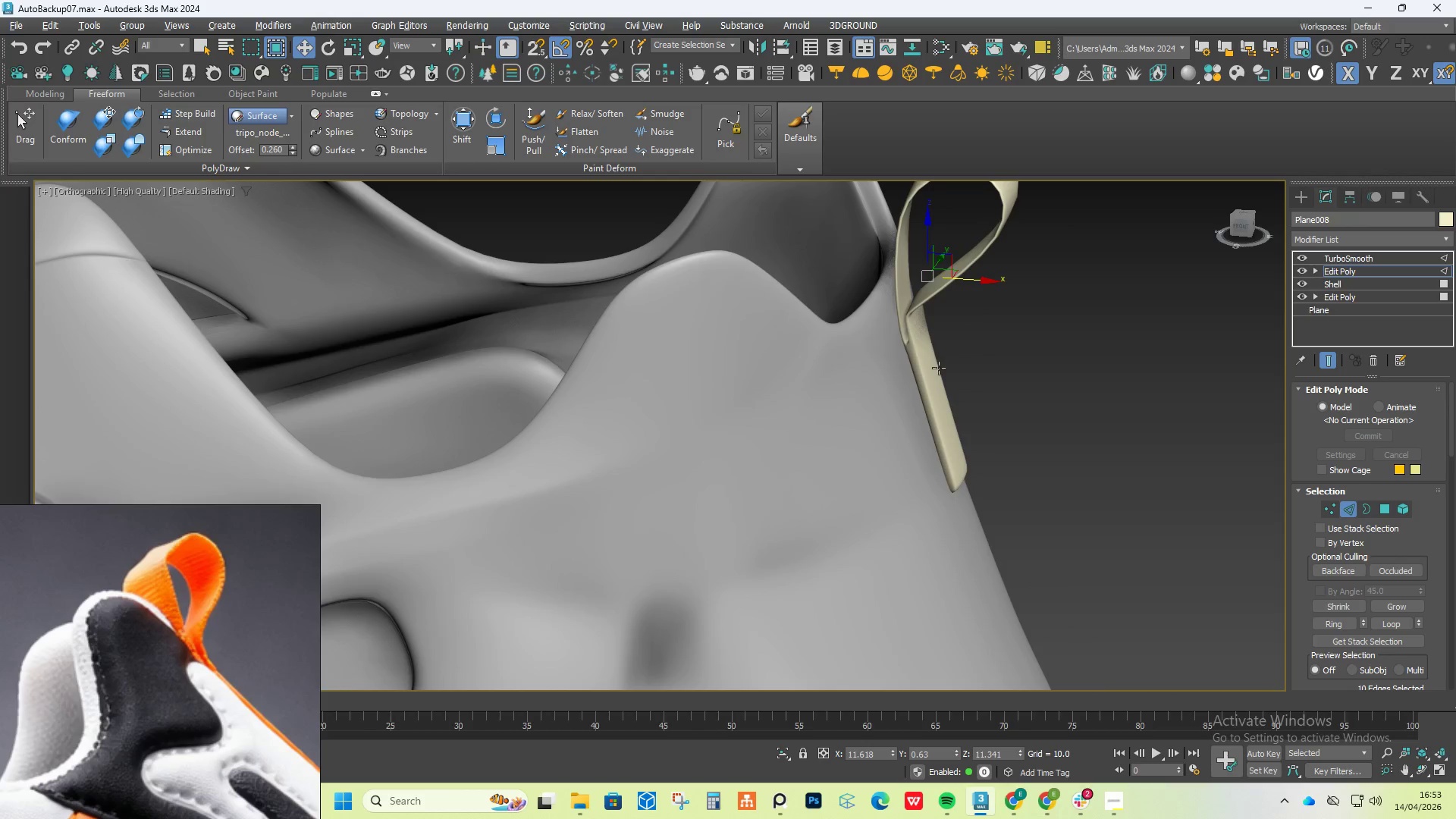 
scroll: coordinate [934, 371], scroll_direction: up, amount: 3.0
 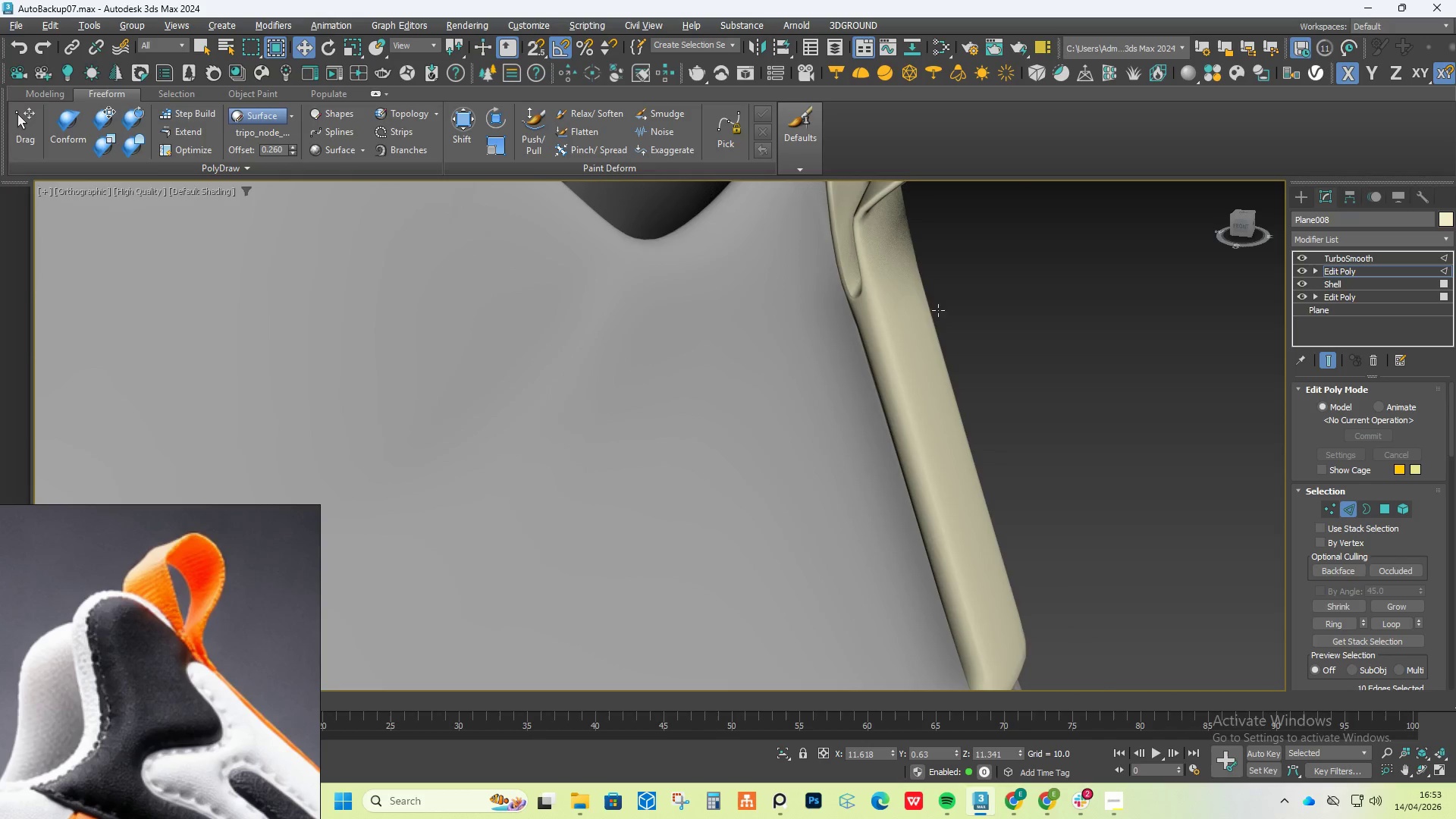 
hold_key(key=AltLeft, duration=1.5)
 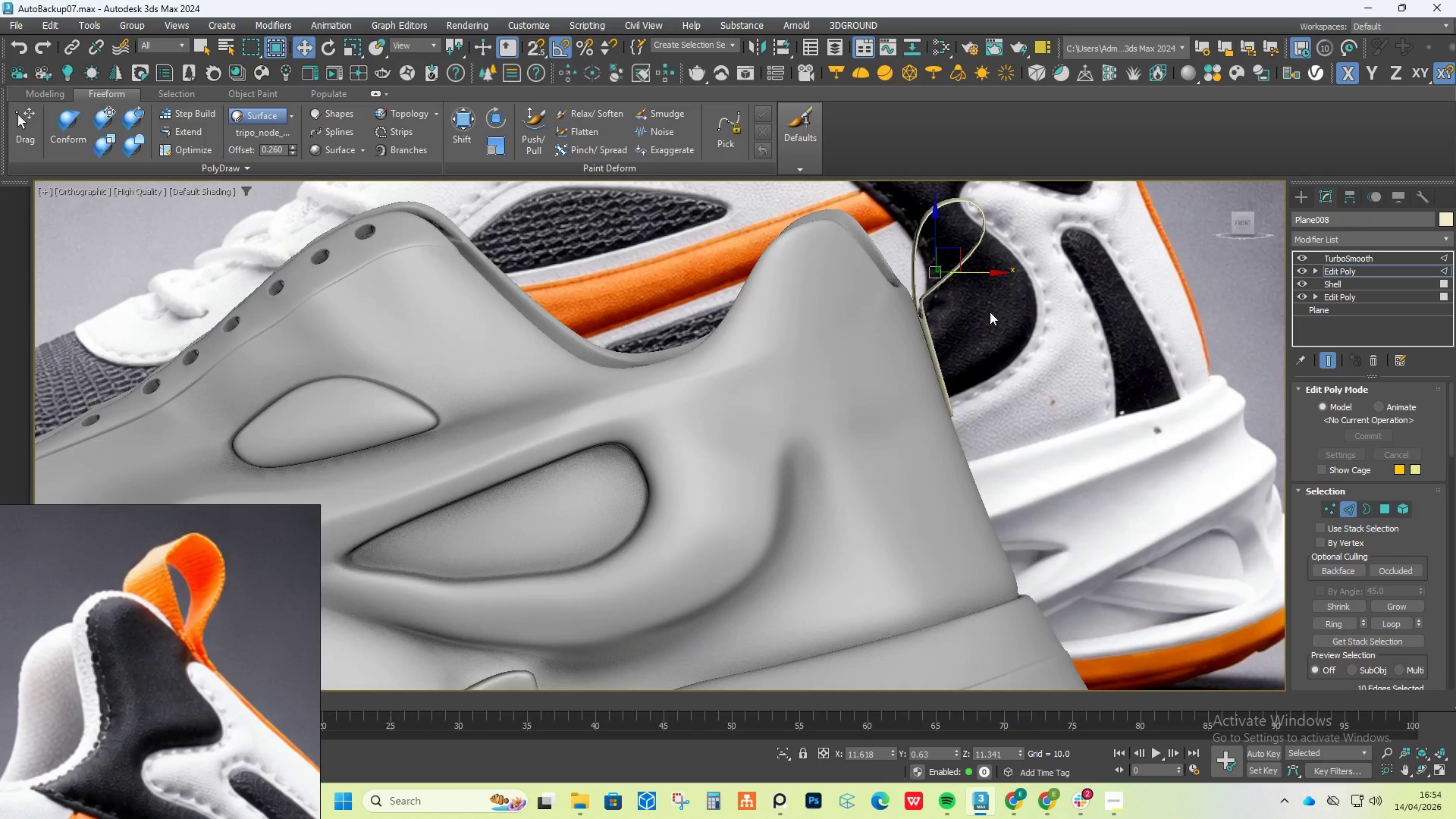 
scroll: coordinate [931, 322], scroll_direction: down, amount: 4.0
 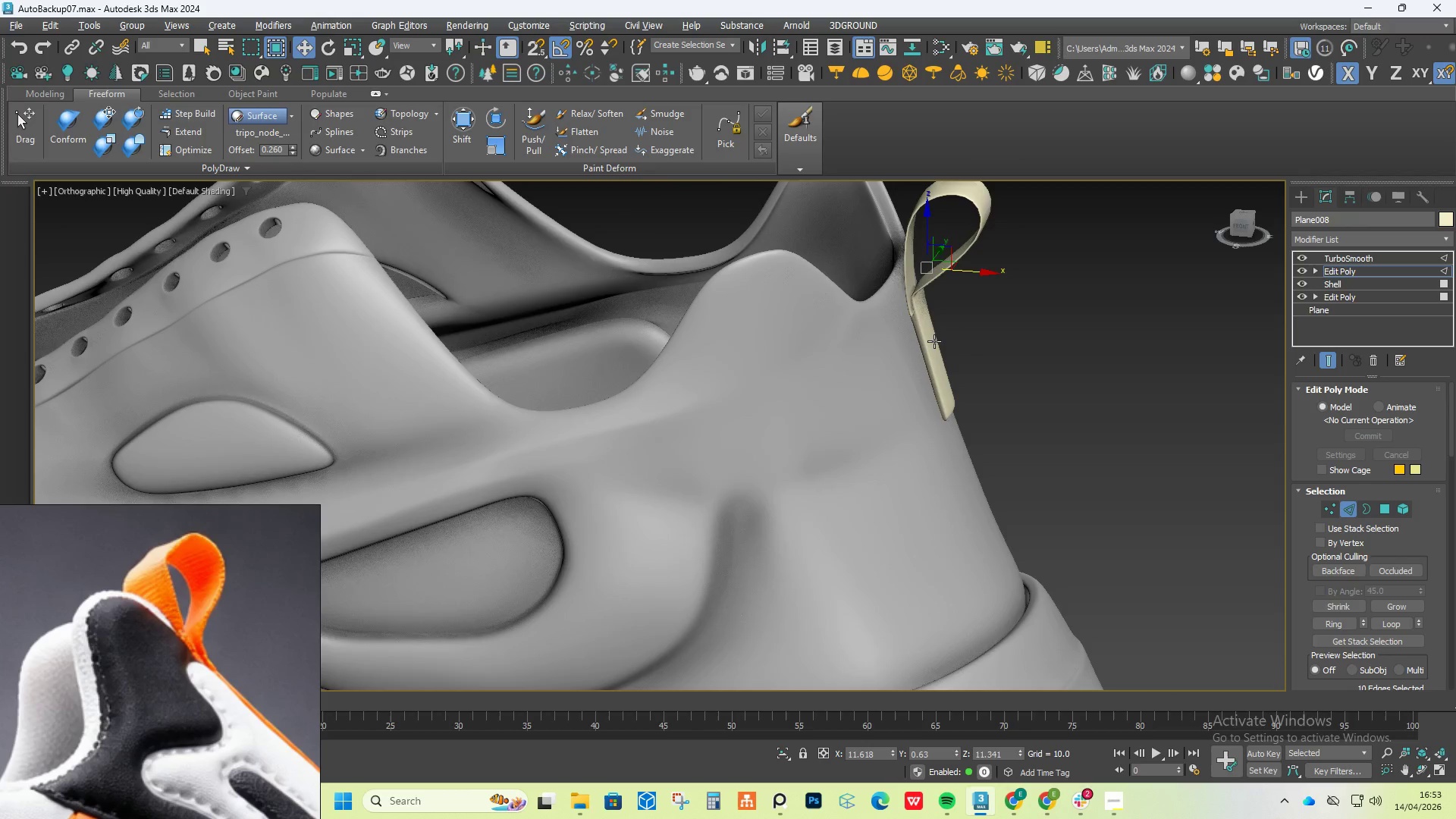 
hold_key(key=AltLeft, duration=0.47)
scroll: coordinate [987, 312], scroll_direction: down, amount: 4.0
 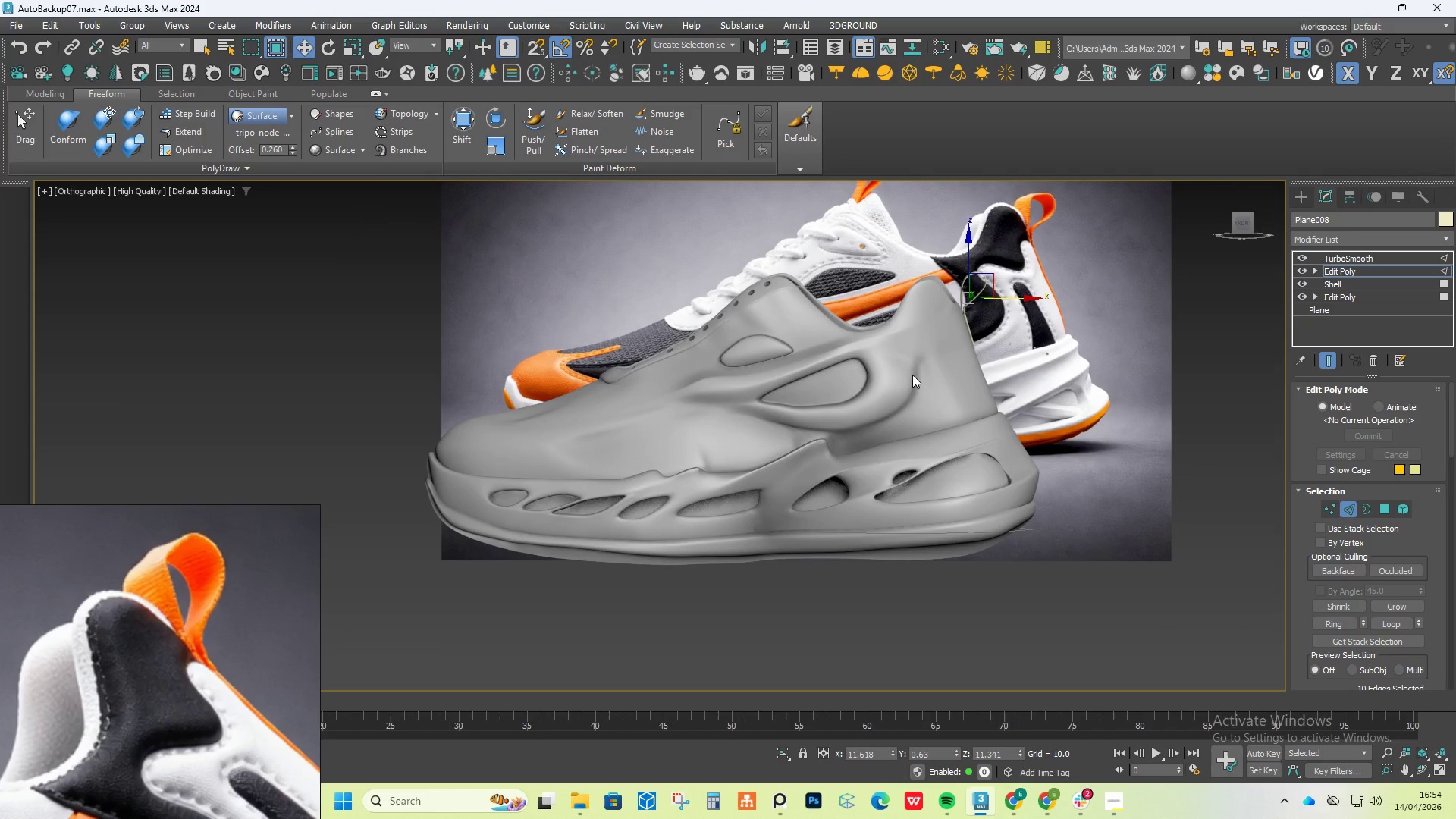 
hold_key(key=AltLeft, duration=1.34)
 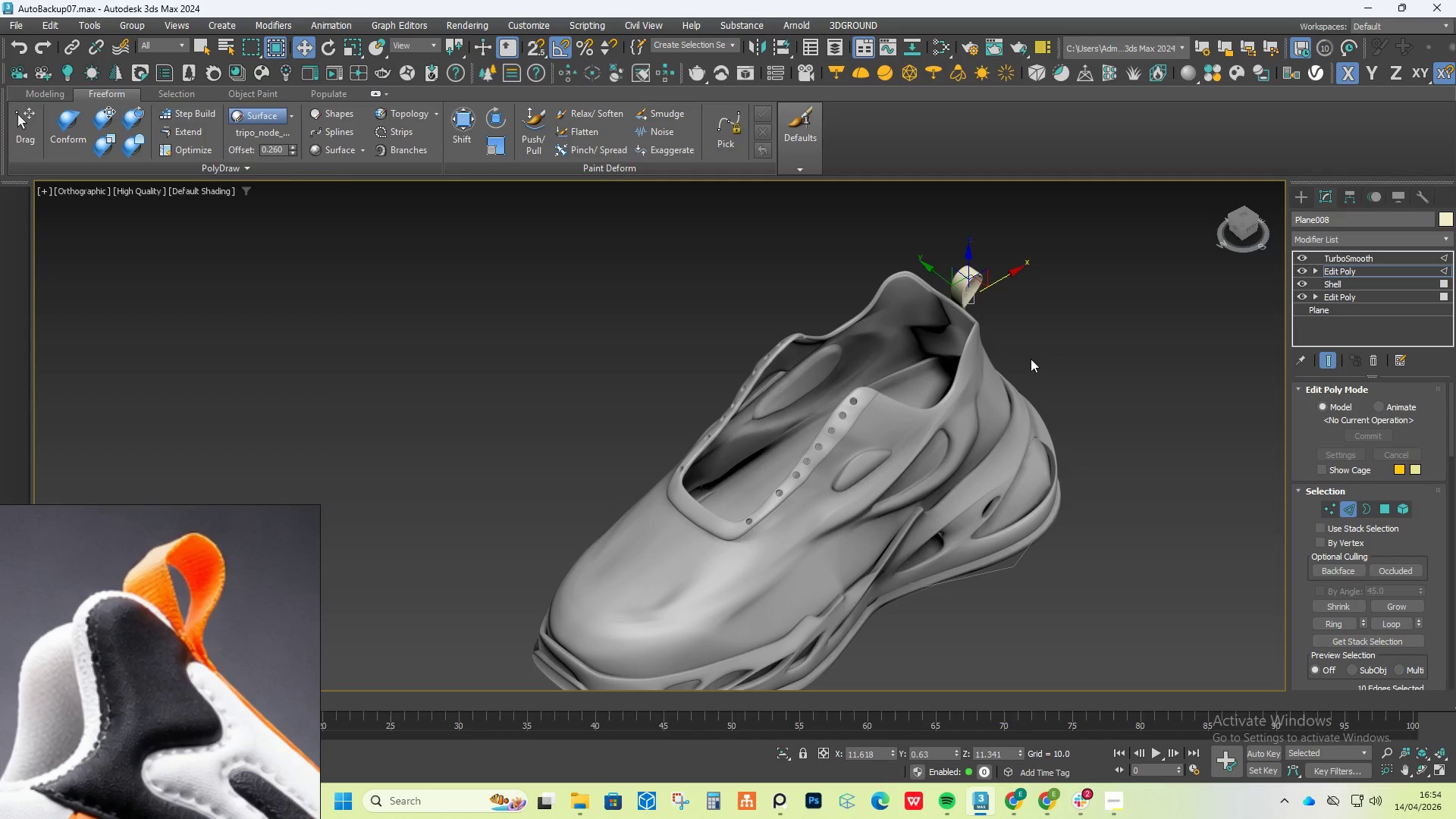 
hold_key(key=AltLeft, duration=10.08)
scroll: coordinate [957, 204], scroll_direction: up, amount: 1.0
 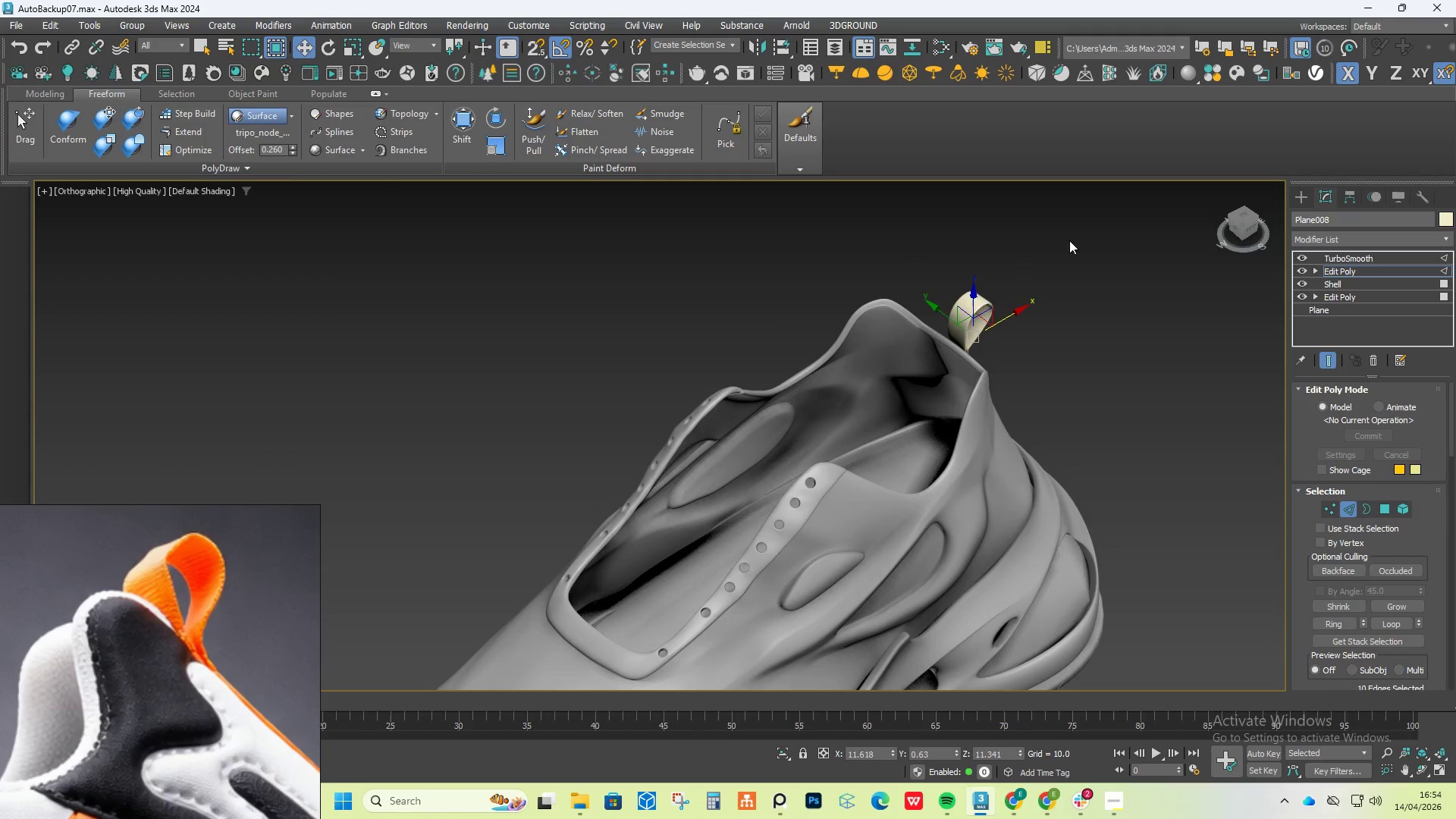 
left_click_drag(start_coordinate=[1059, 237], to_coordinate=[878, 389])
 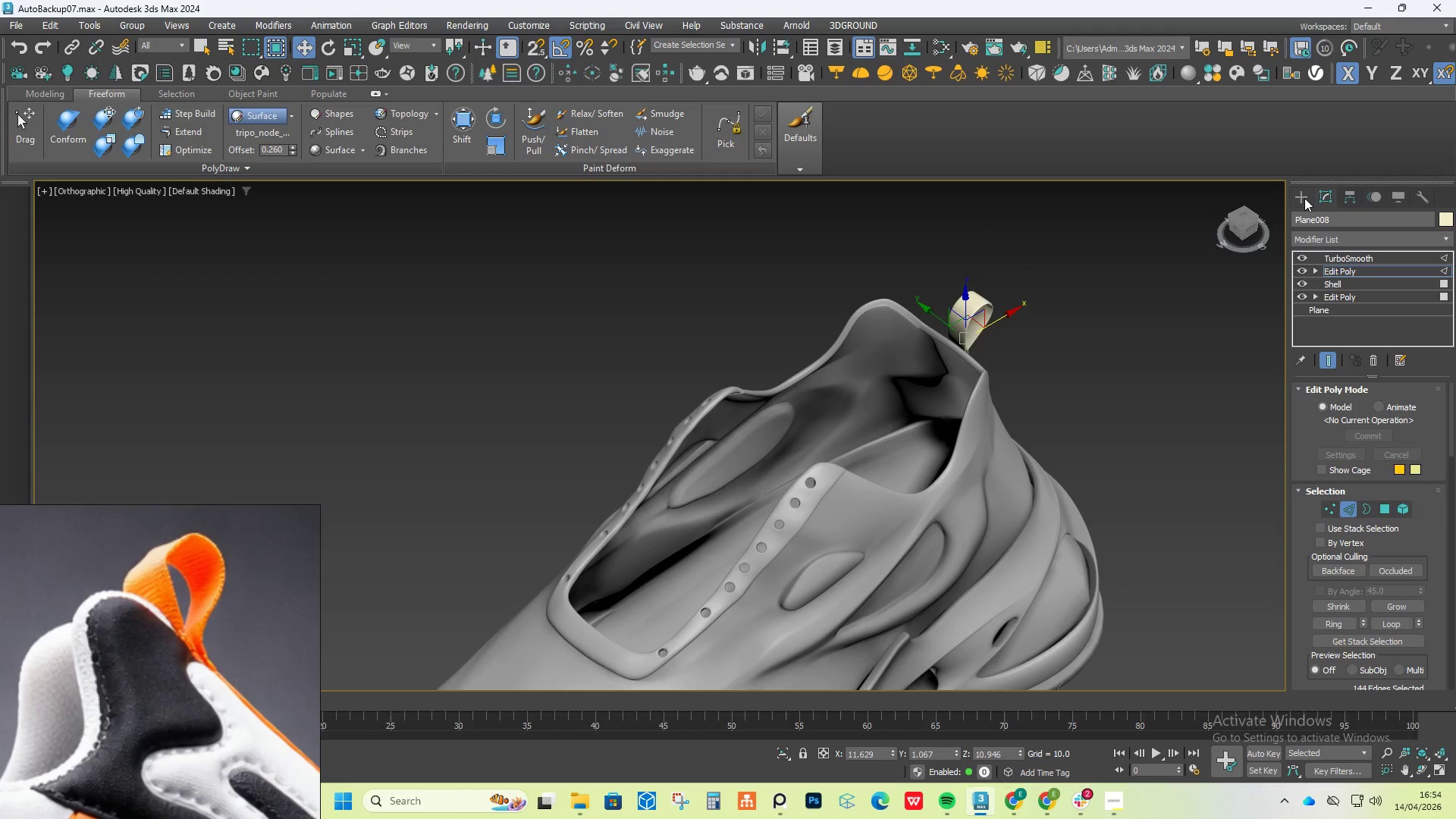 
left_click([1301, 197])
 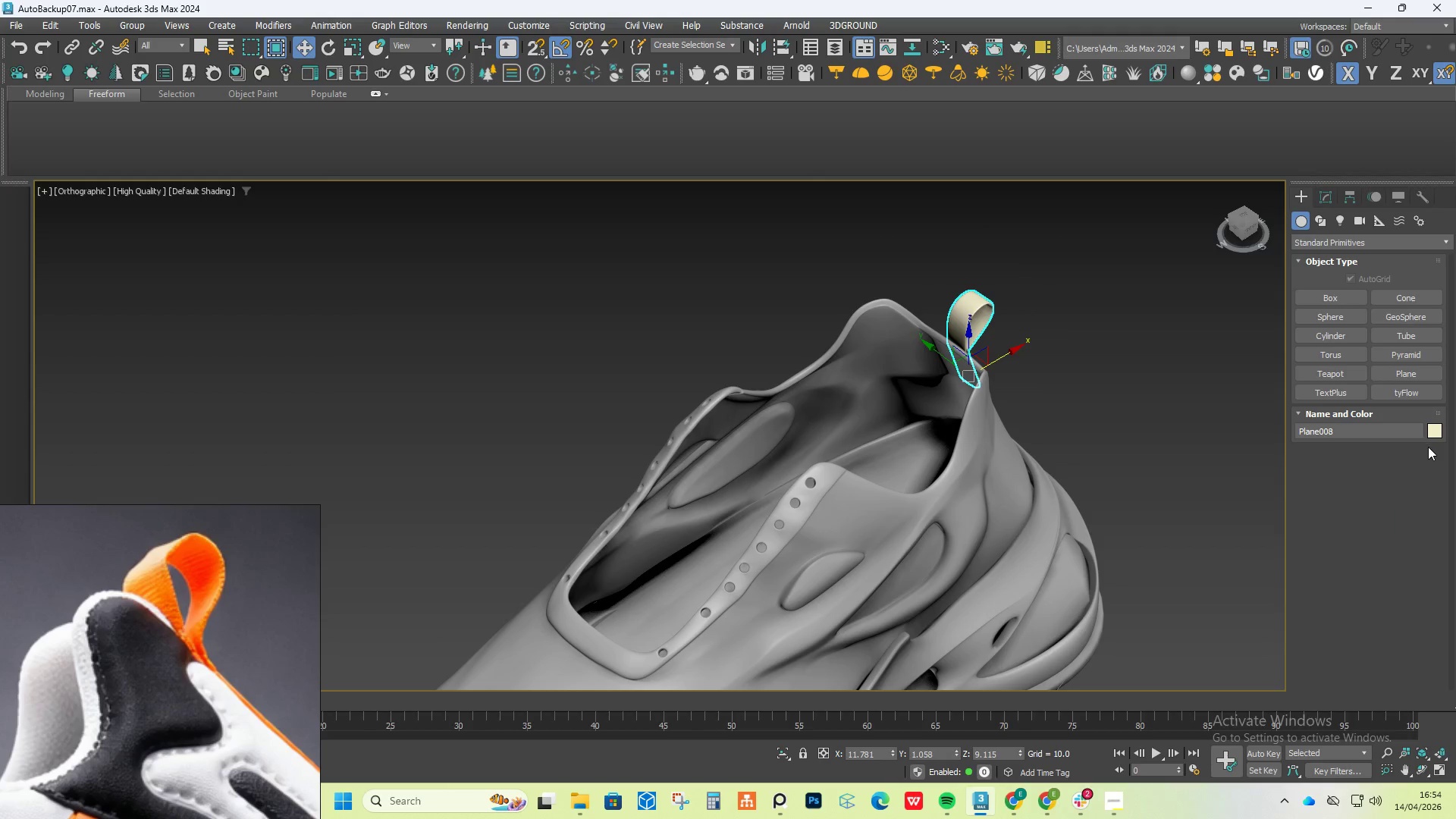 
left_click([1436, 433])
 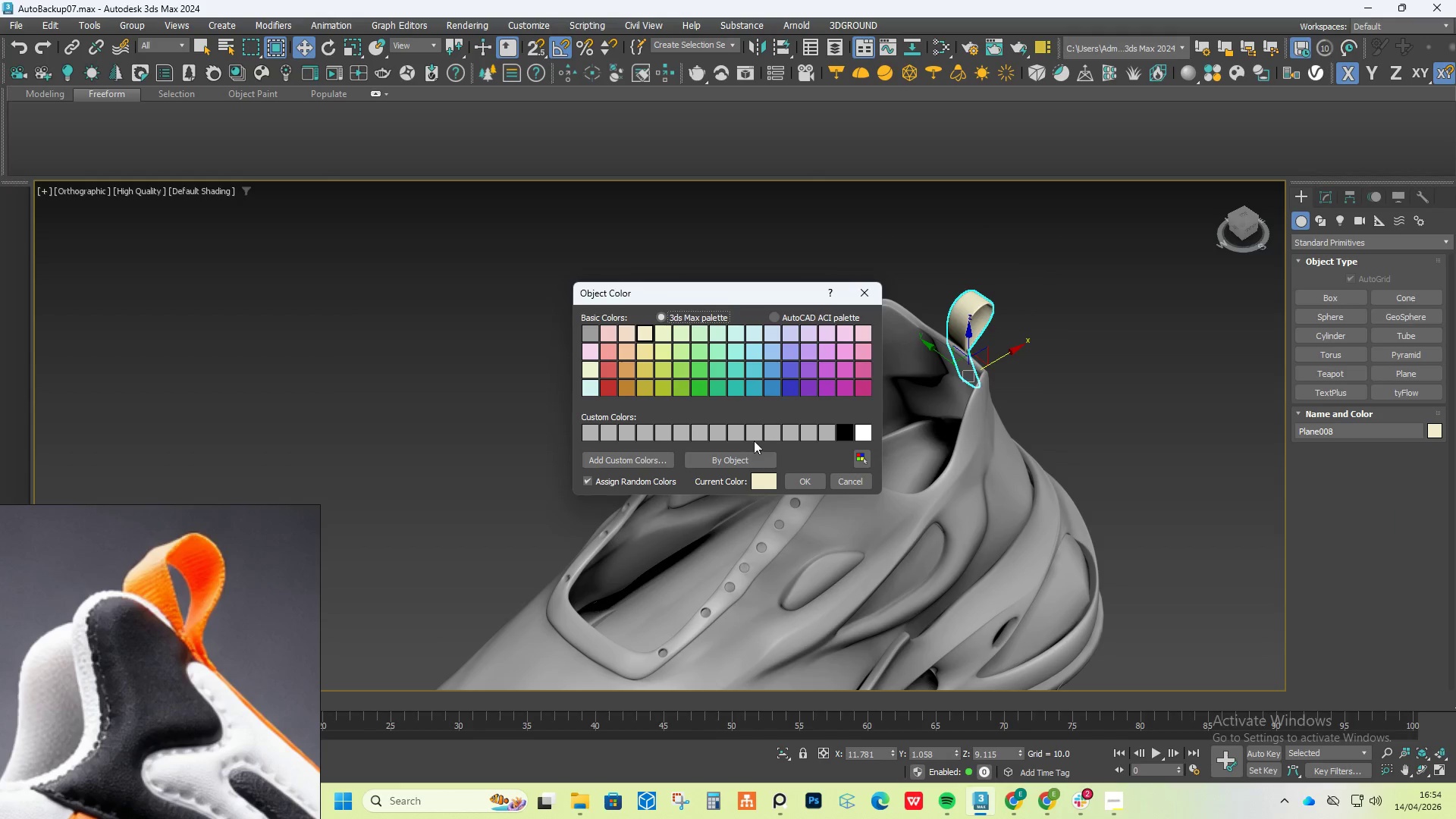 
left_click([761, 435])
 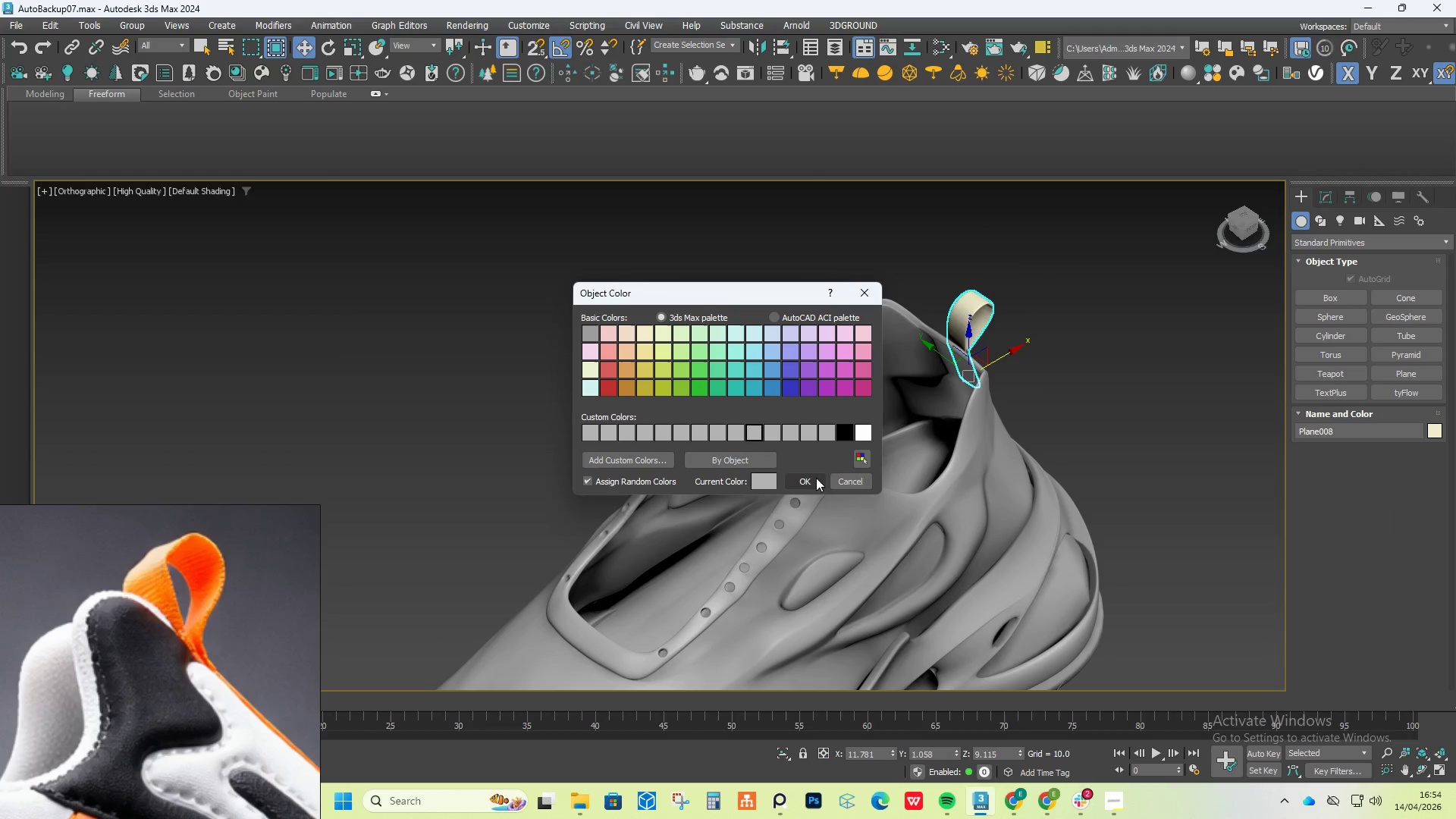 
left_click([808, 482])
 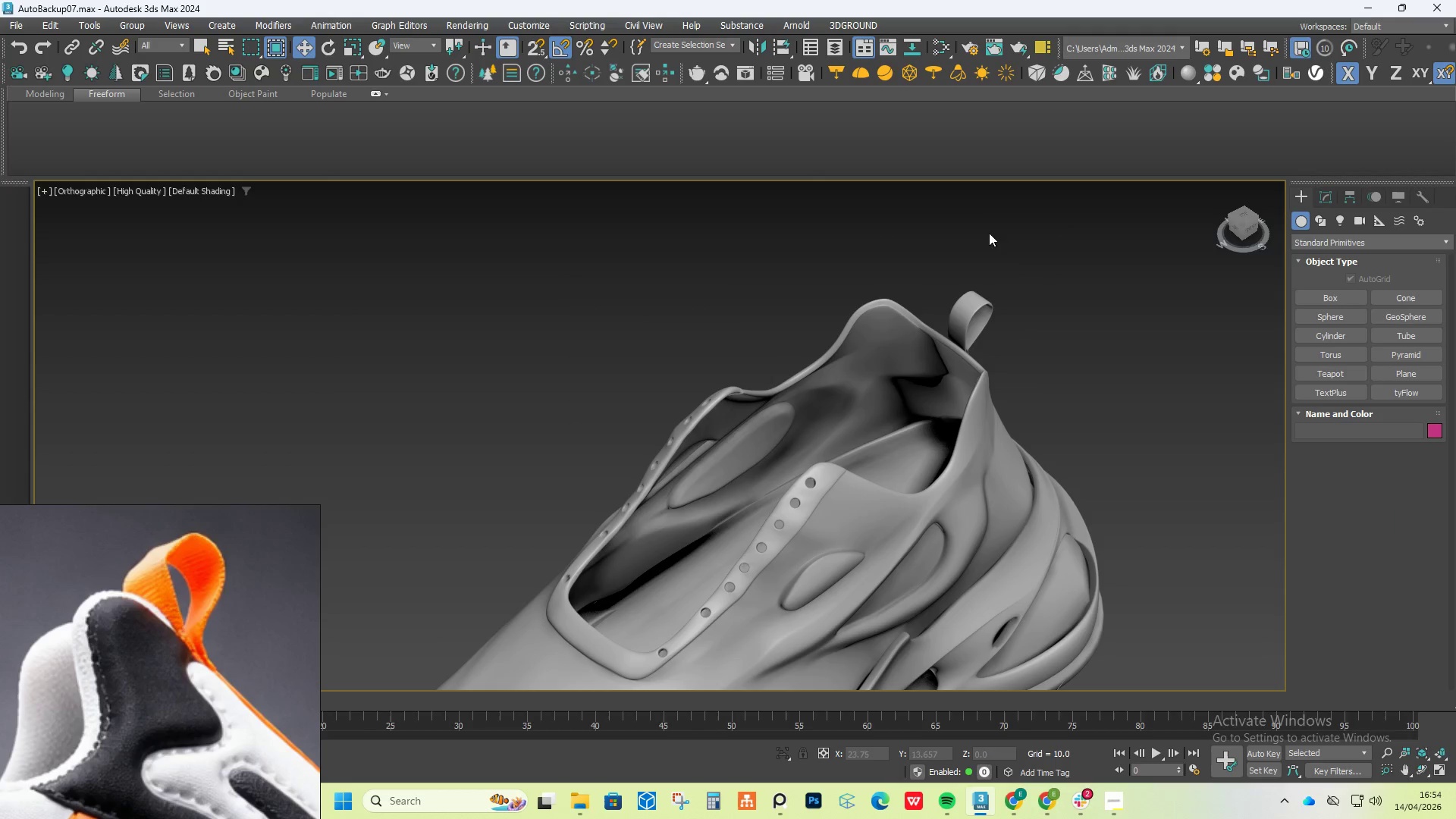 
hold_key(key=AltLeft, duration=0.73)
 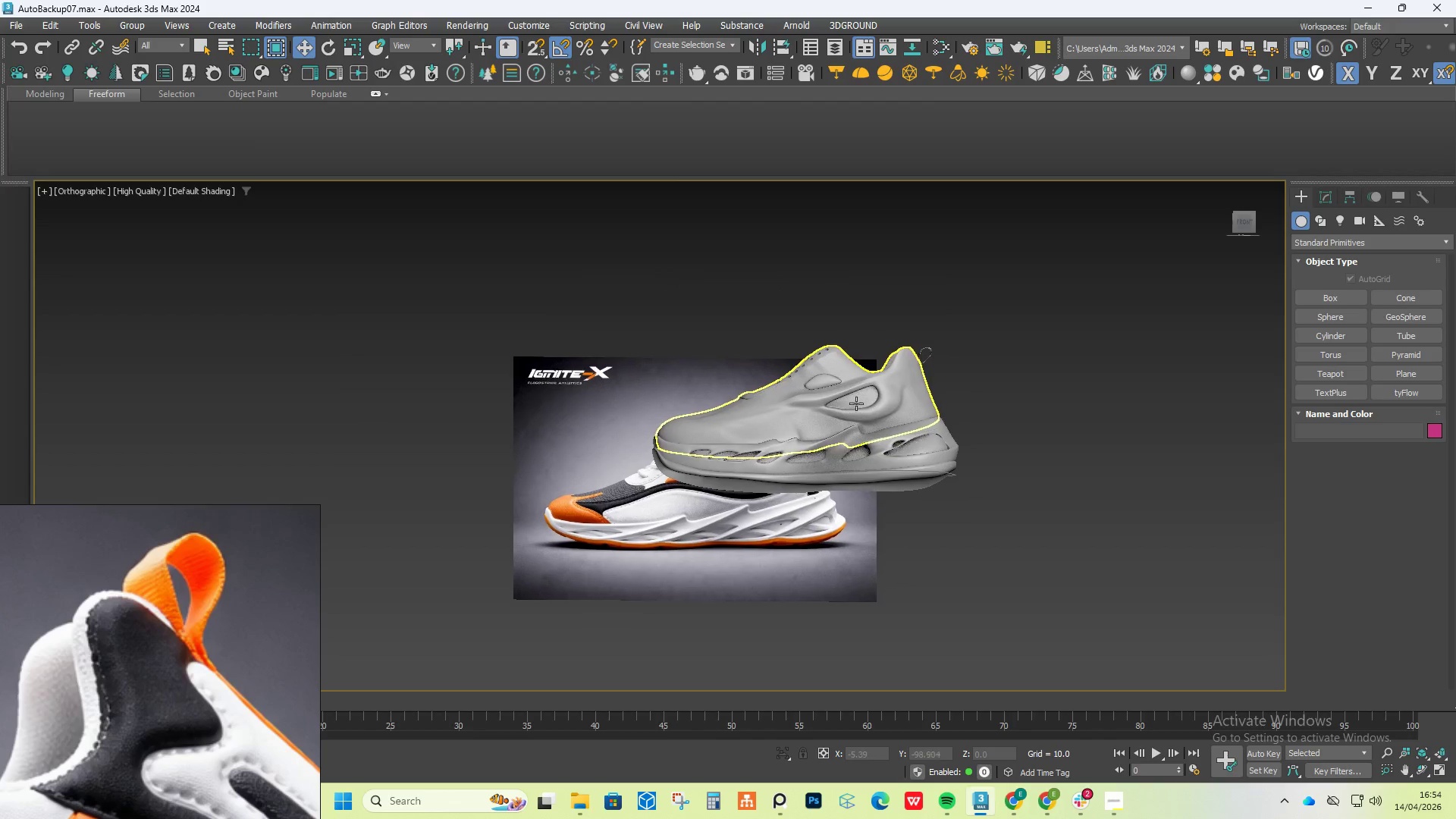 
scroll: coordinate [959, 219], scroll_direction: down, amount: 3.0
 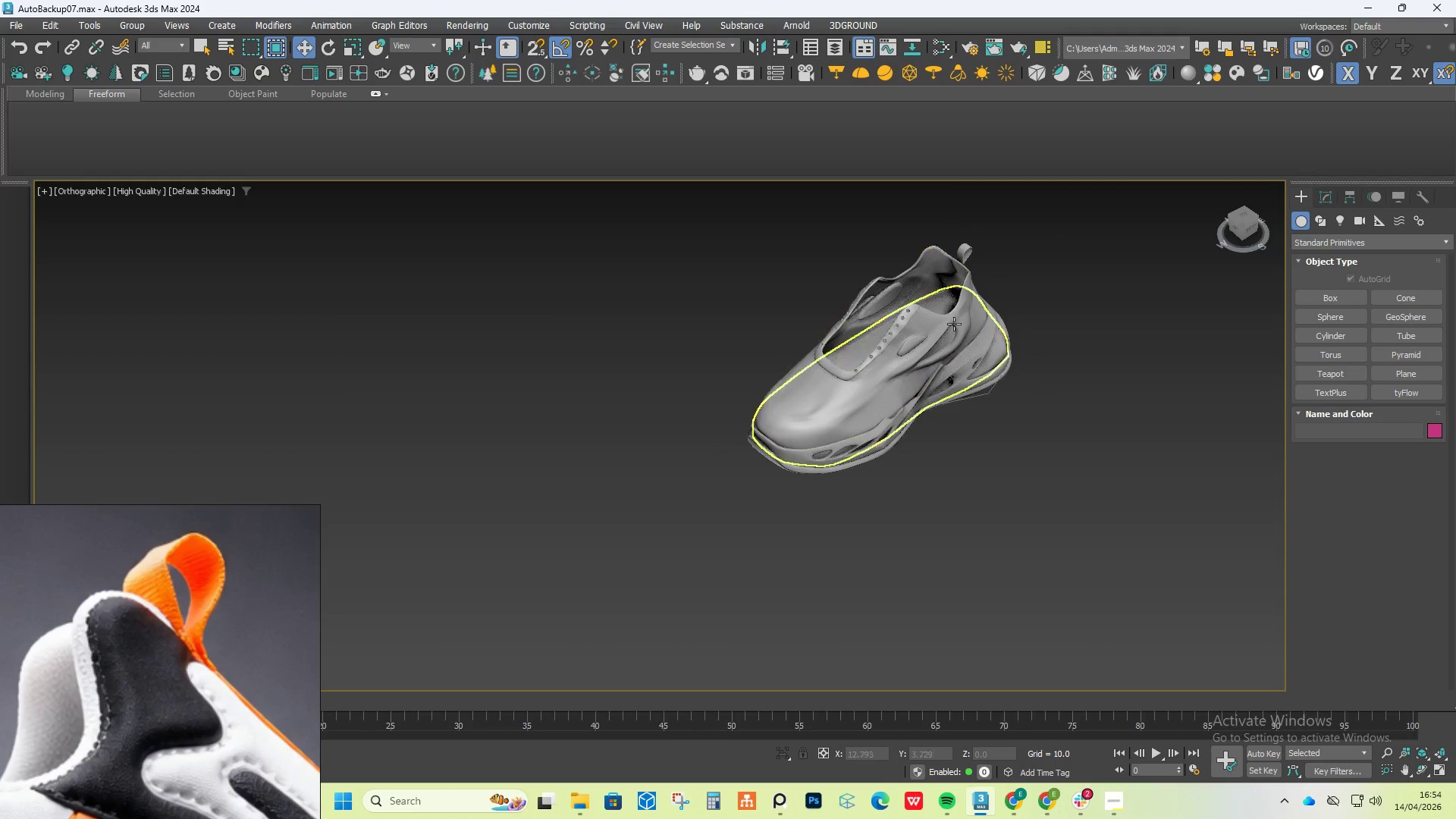 
scroll: coordinate [786, 391], scroll_direction: up, amount: 3.0
 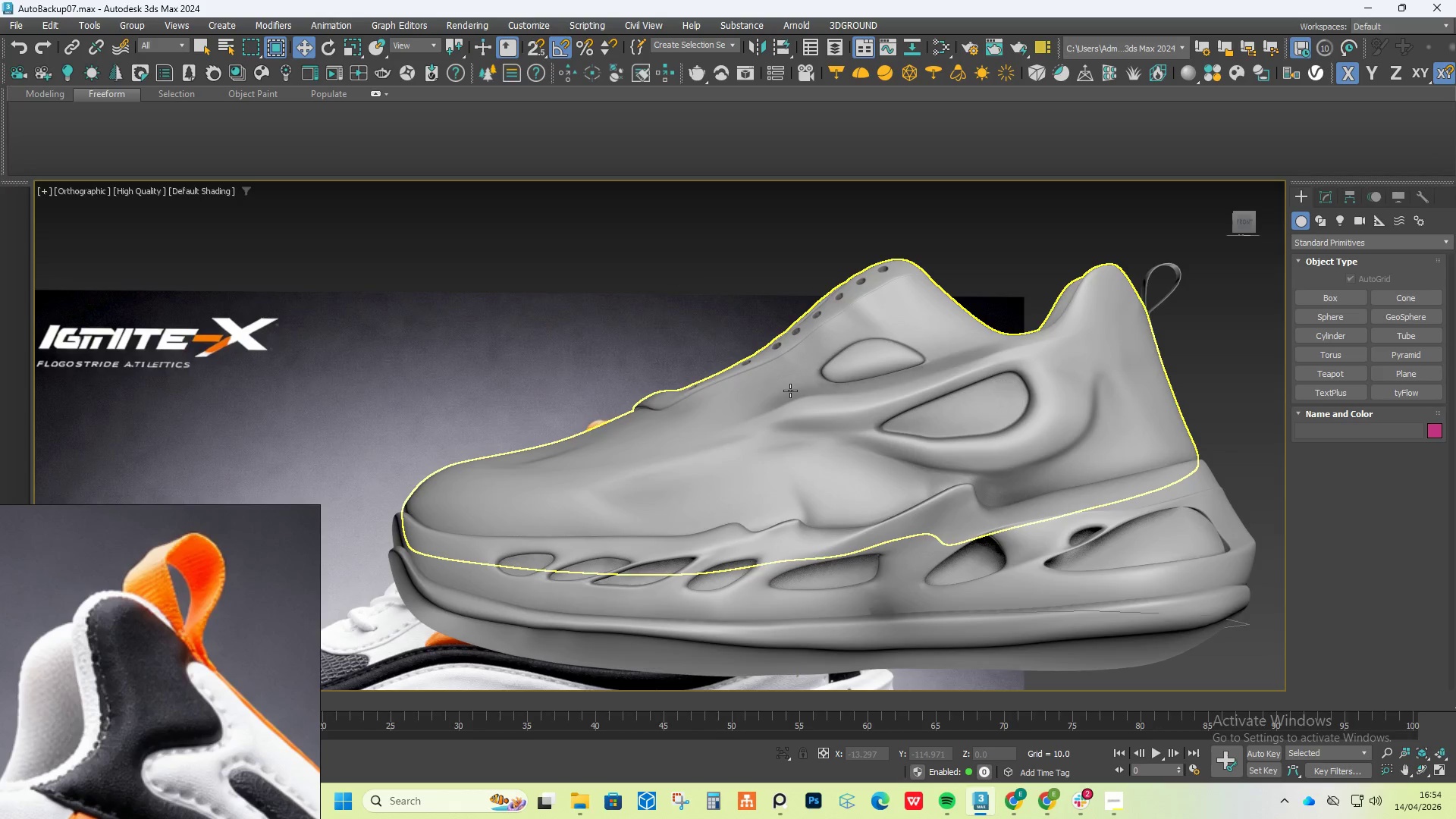 
key(Alt+AltLeft)
 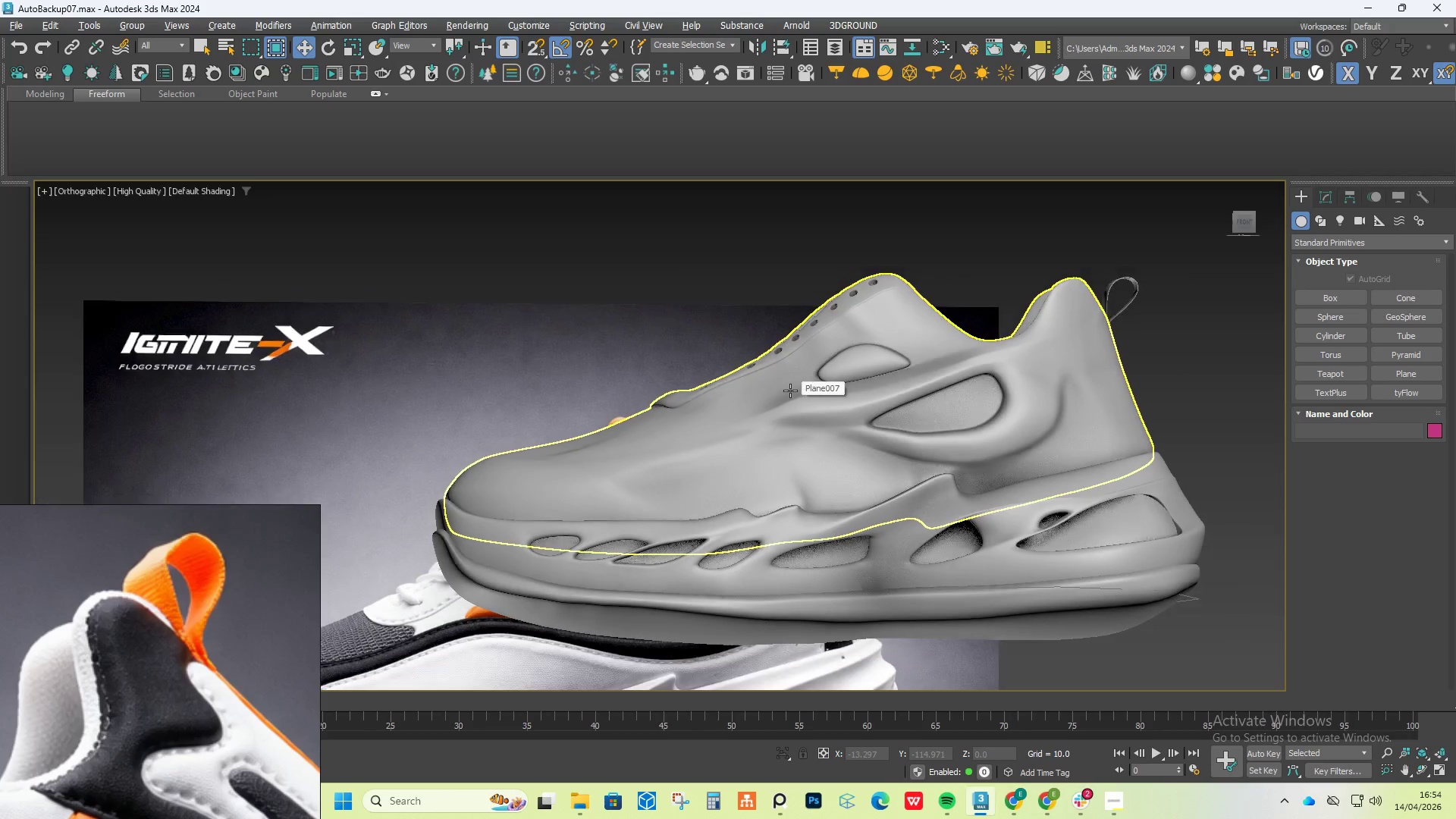 
hold_key(key=AltLeft, duration=0.44)
 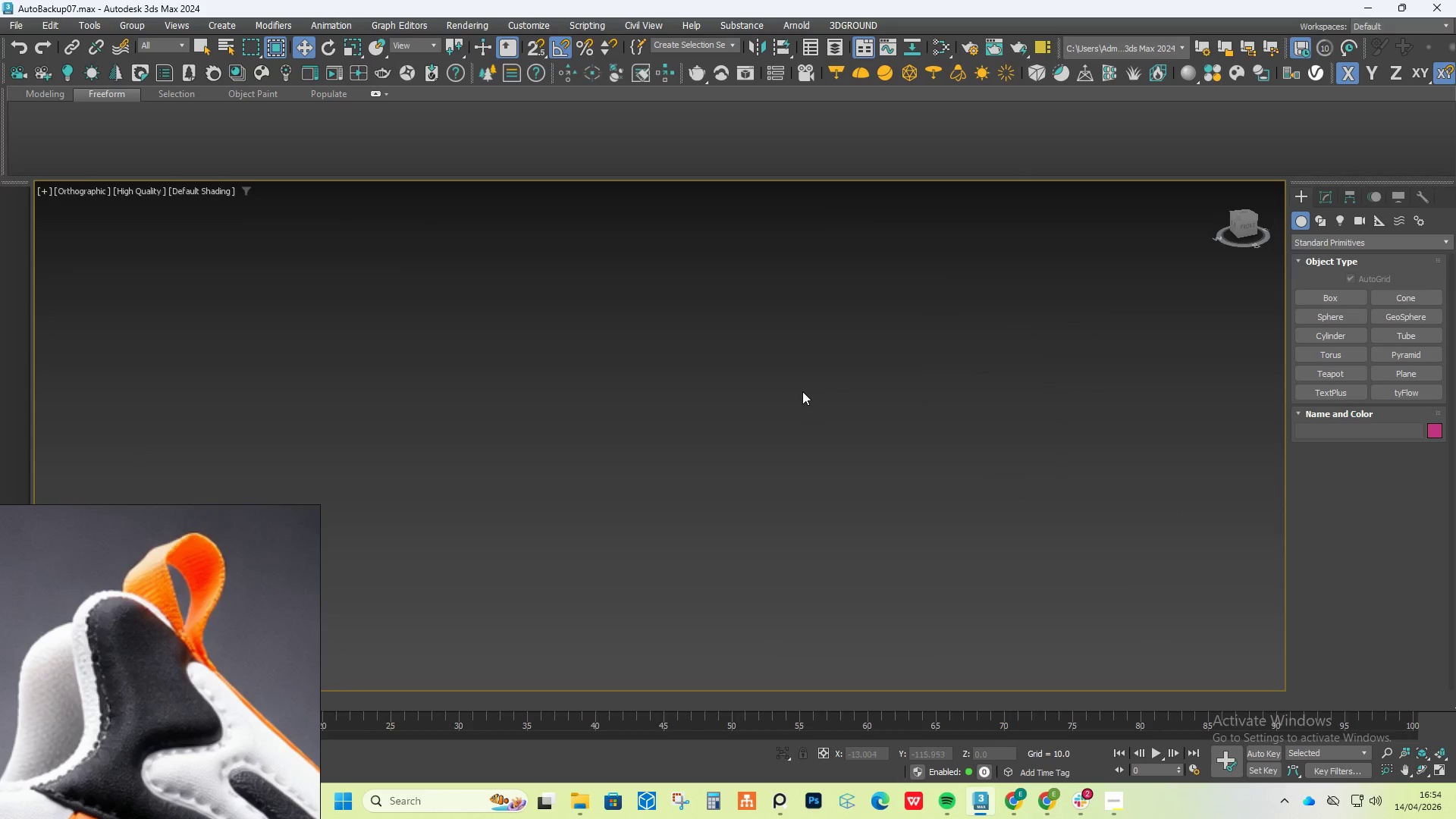 
scroll: coordinate [819, 397], scroll_direction: down, amount: 7.0
 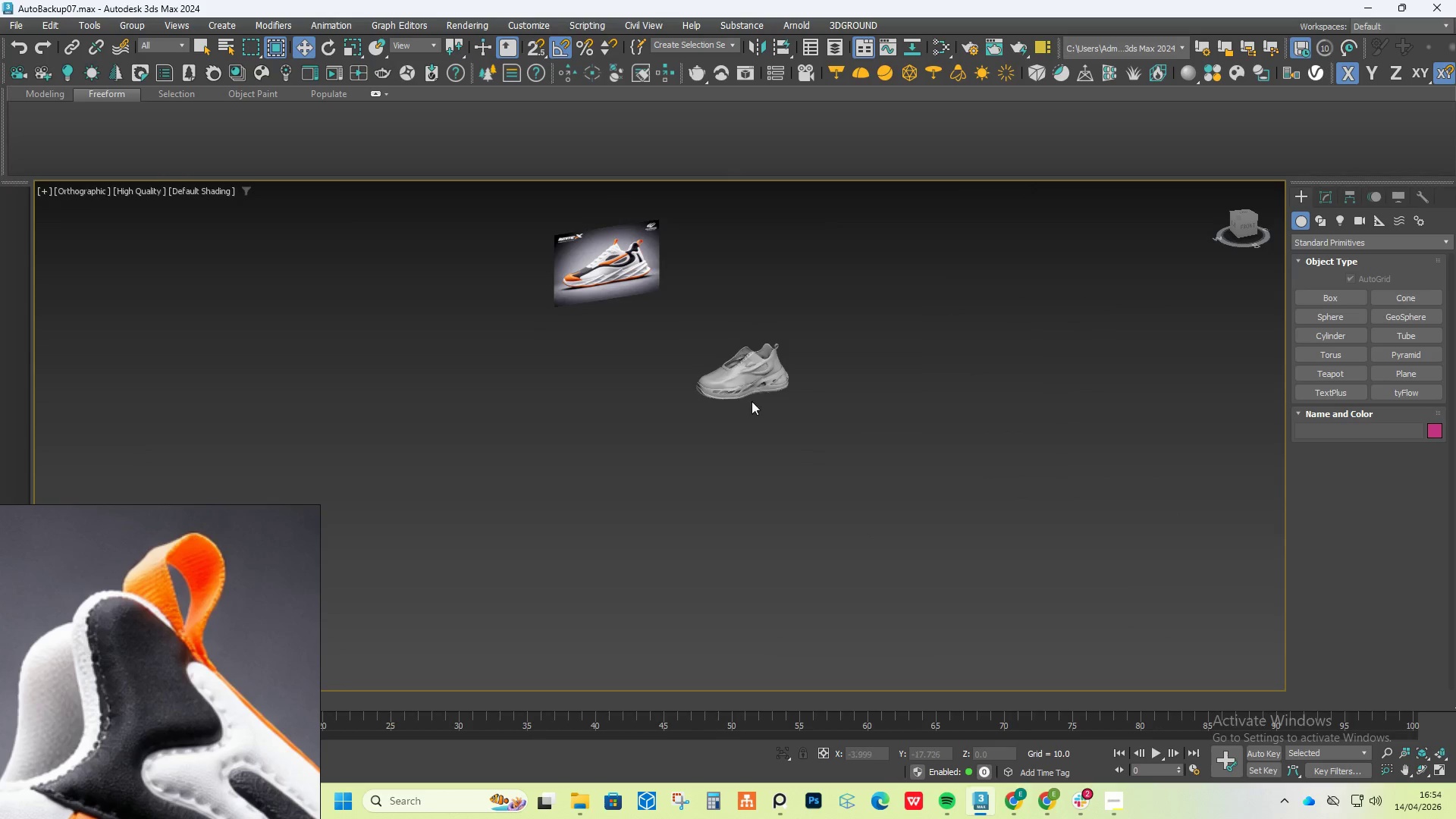 
scroll: coordinate [701, 397], scroll_direction: up, amount: 8.0
 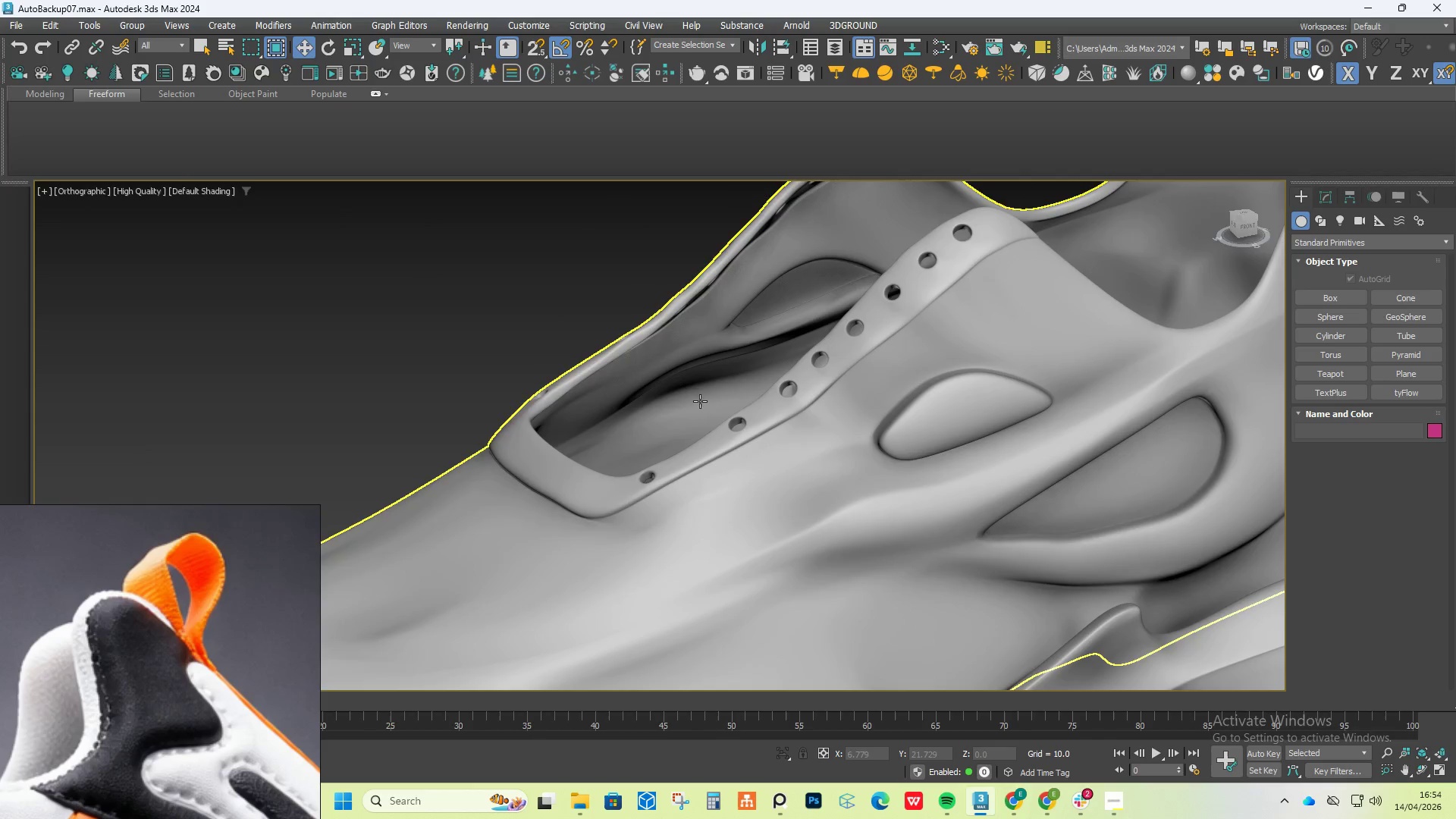 
scroll: coordinate [701, 404], scroll_direction: down, amount: 7.0
 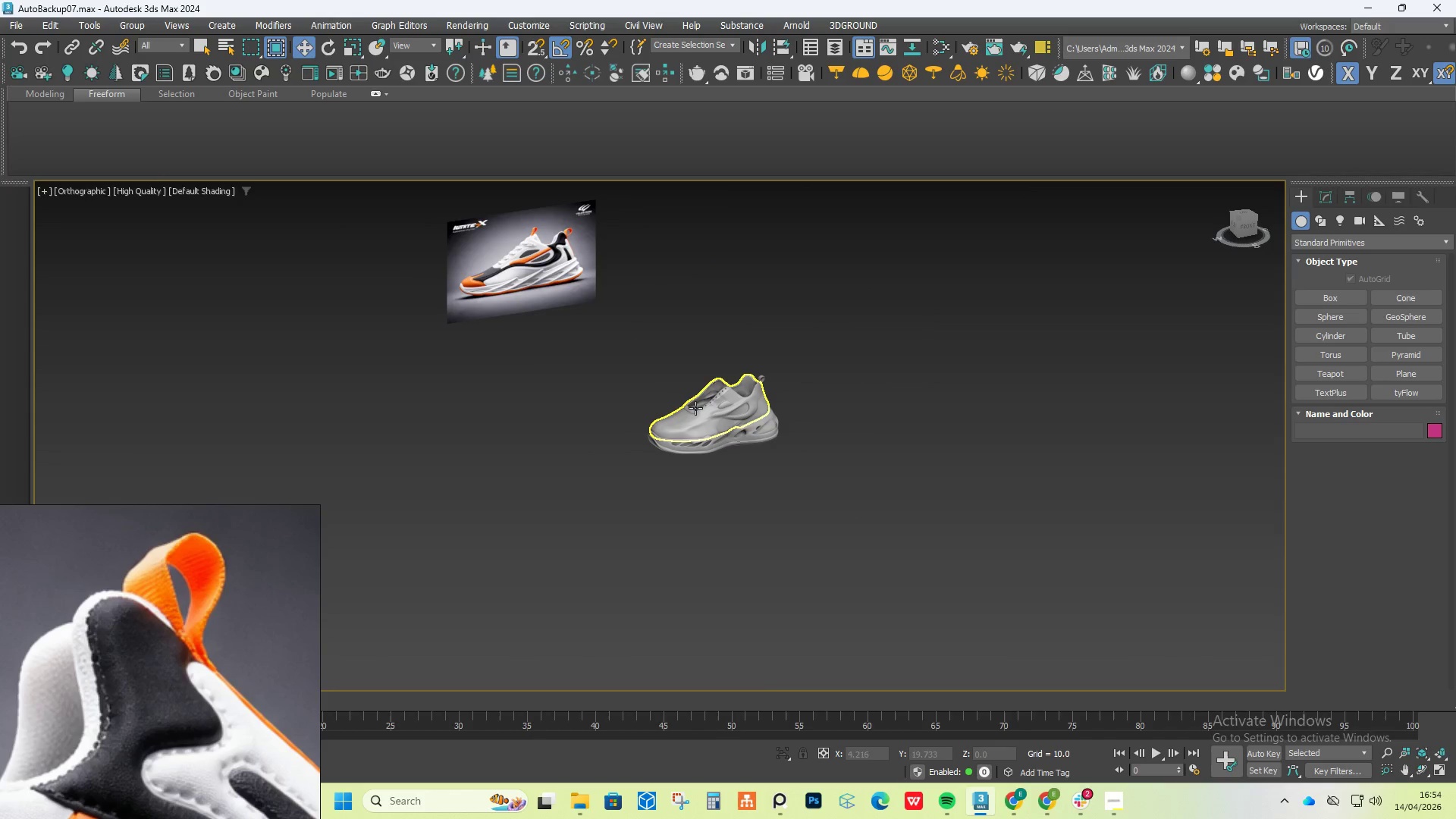 
hold_key(key=AltLeft, duration=0.61)
 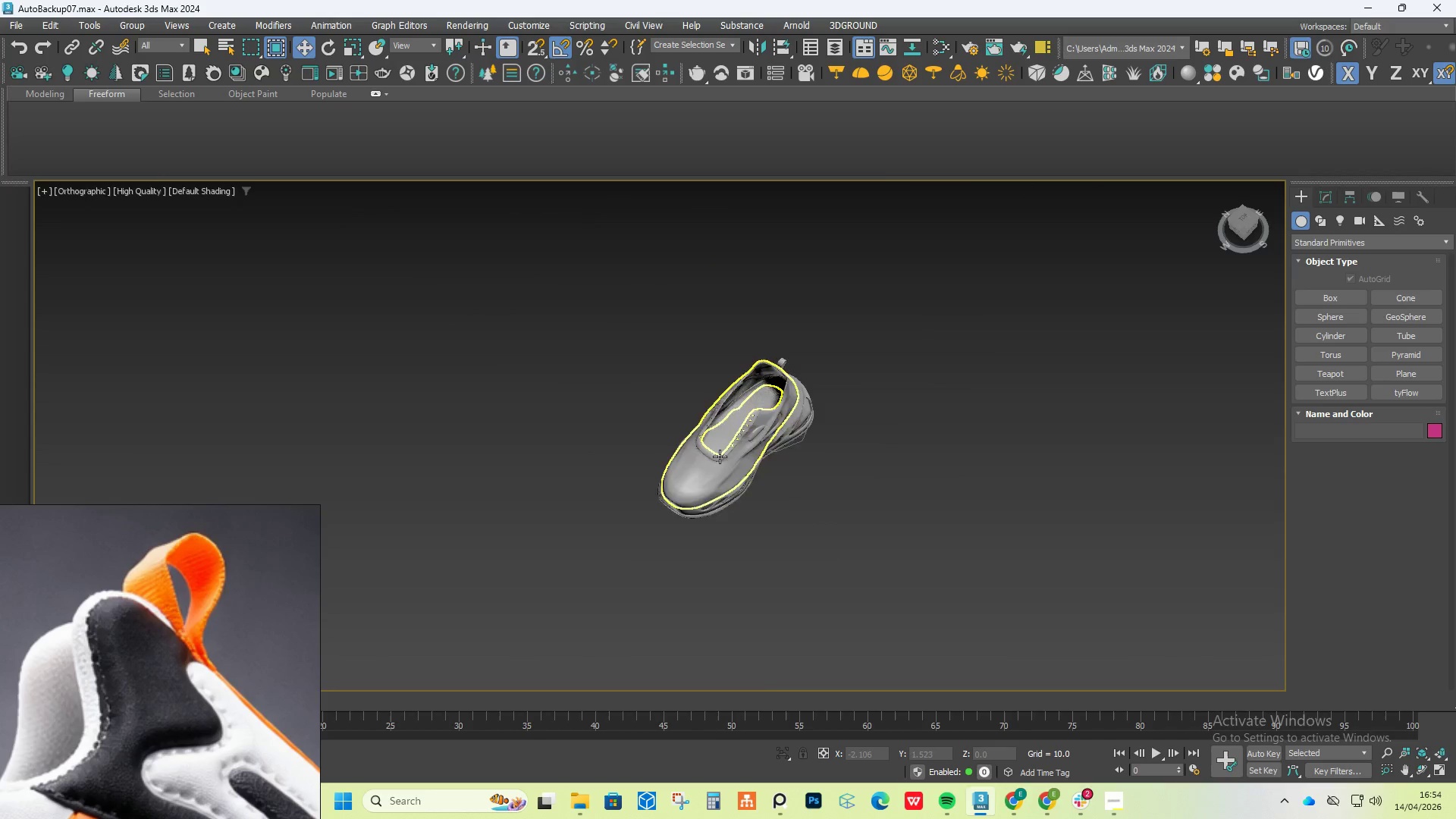 
scroll: coordinate [708, 478], scroll_direction: up, amount: 7.0
 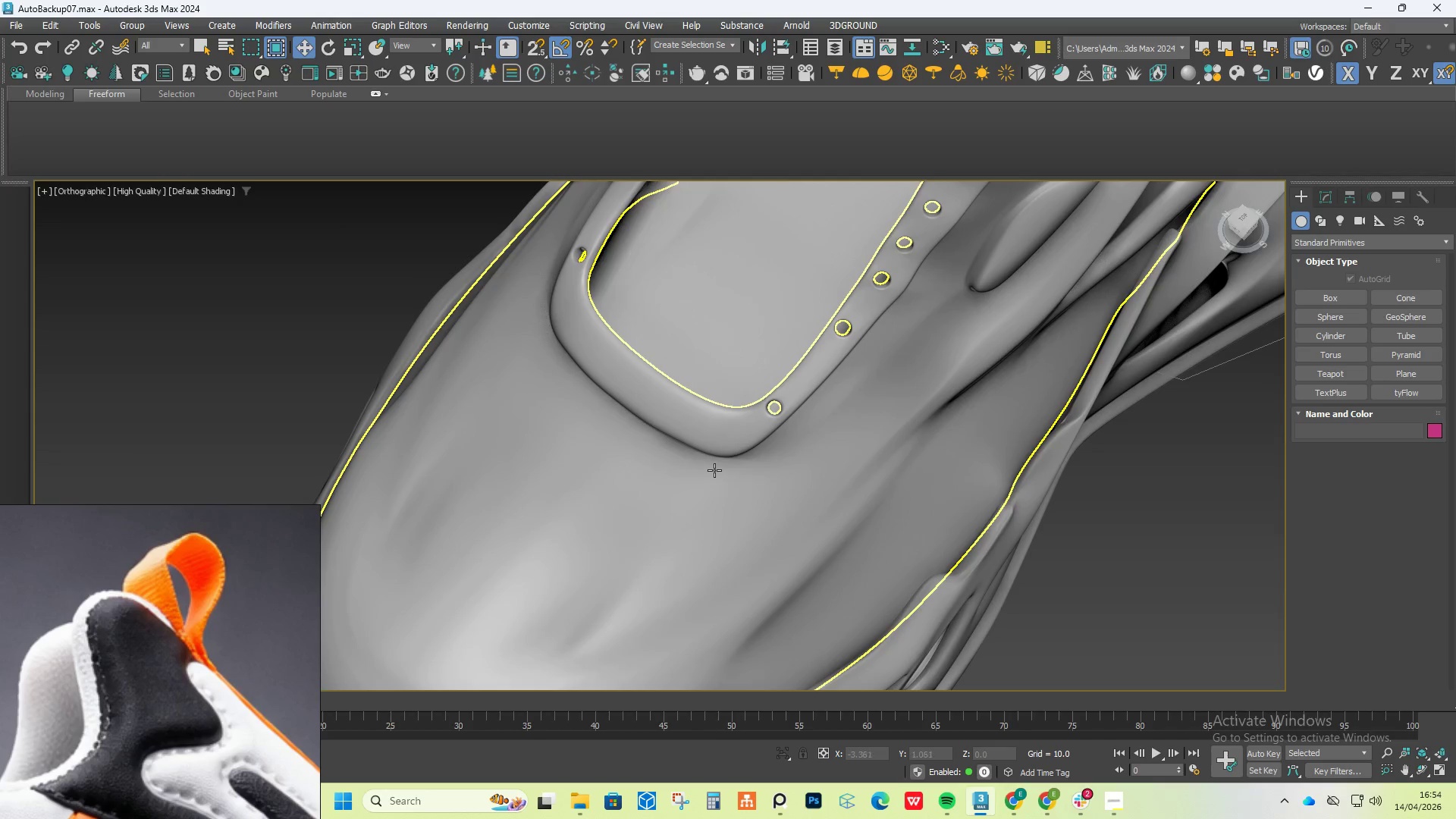 
scroll: coordinate [683, 526], scroll_direction: none, amount: 0.0
 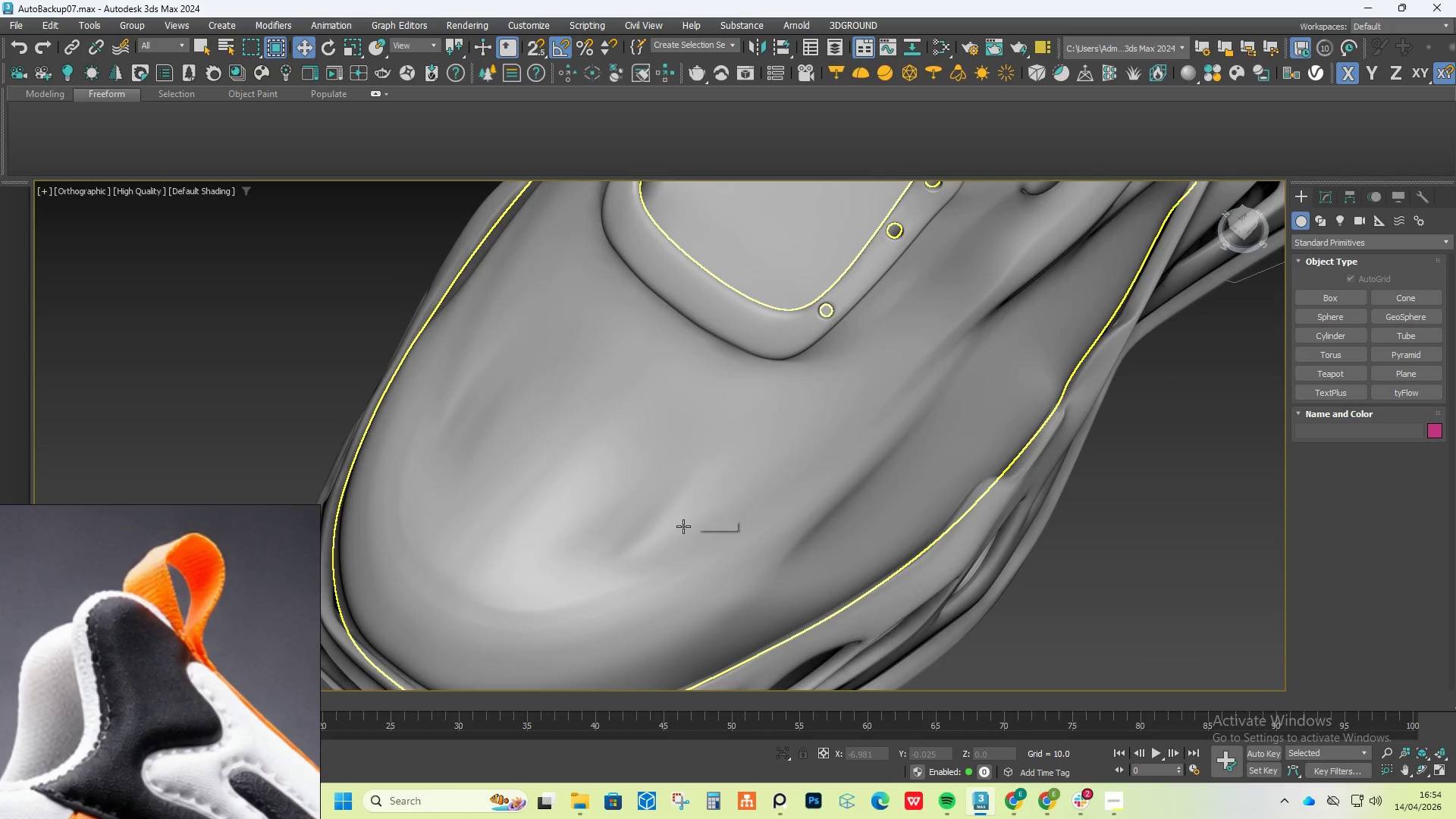 
scroll: coordinate [683, 526], scroll_direction: down, amount: 1.0
 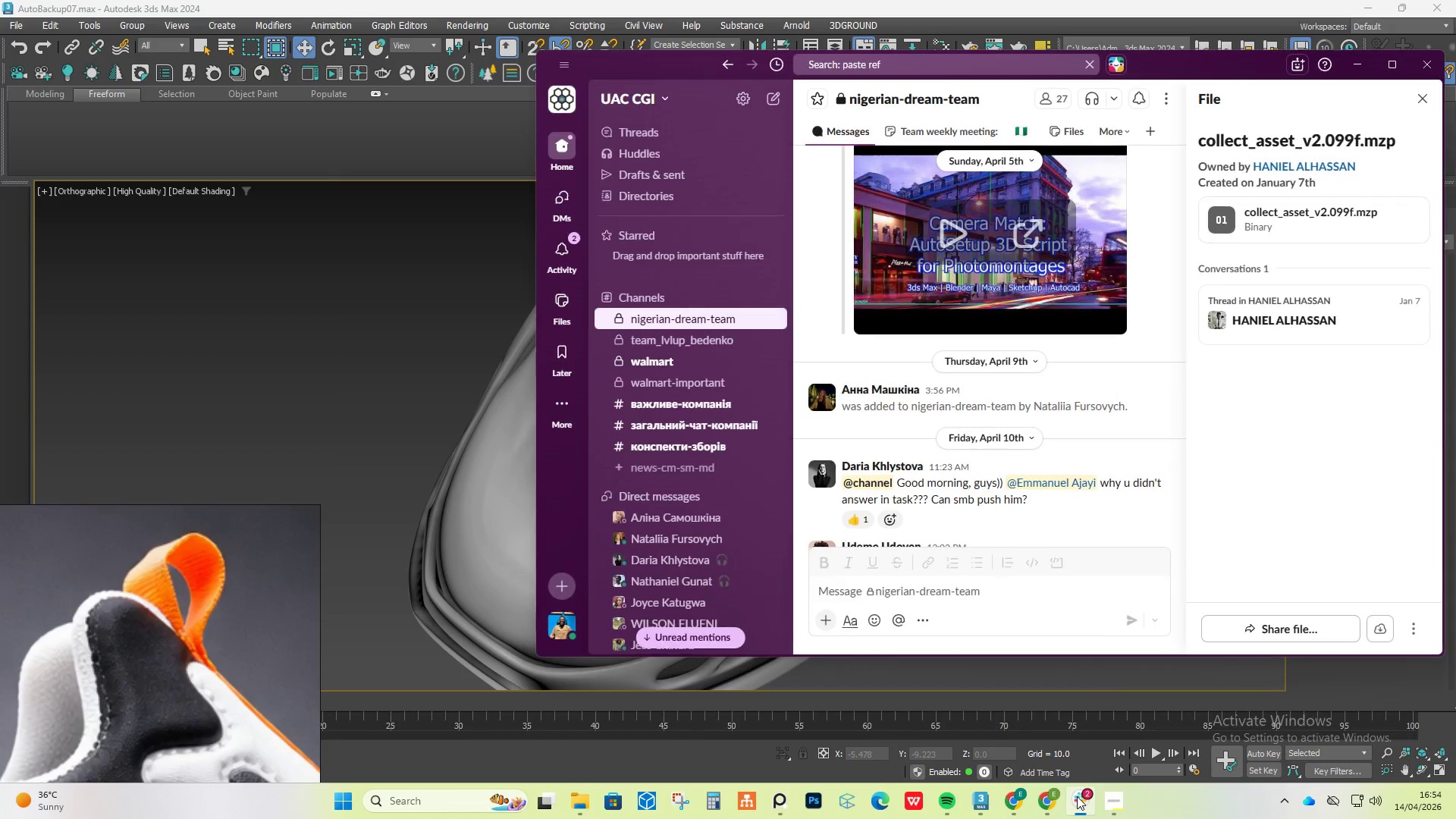 
left_click([1077, 795])
 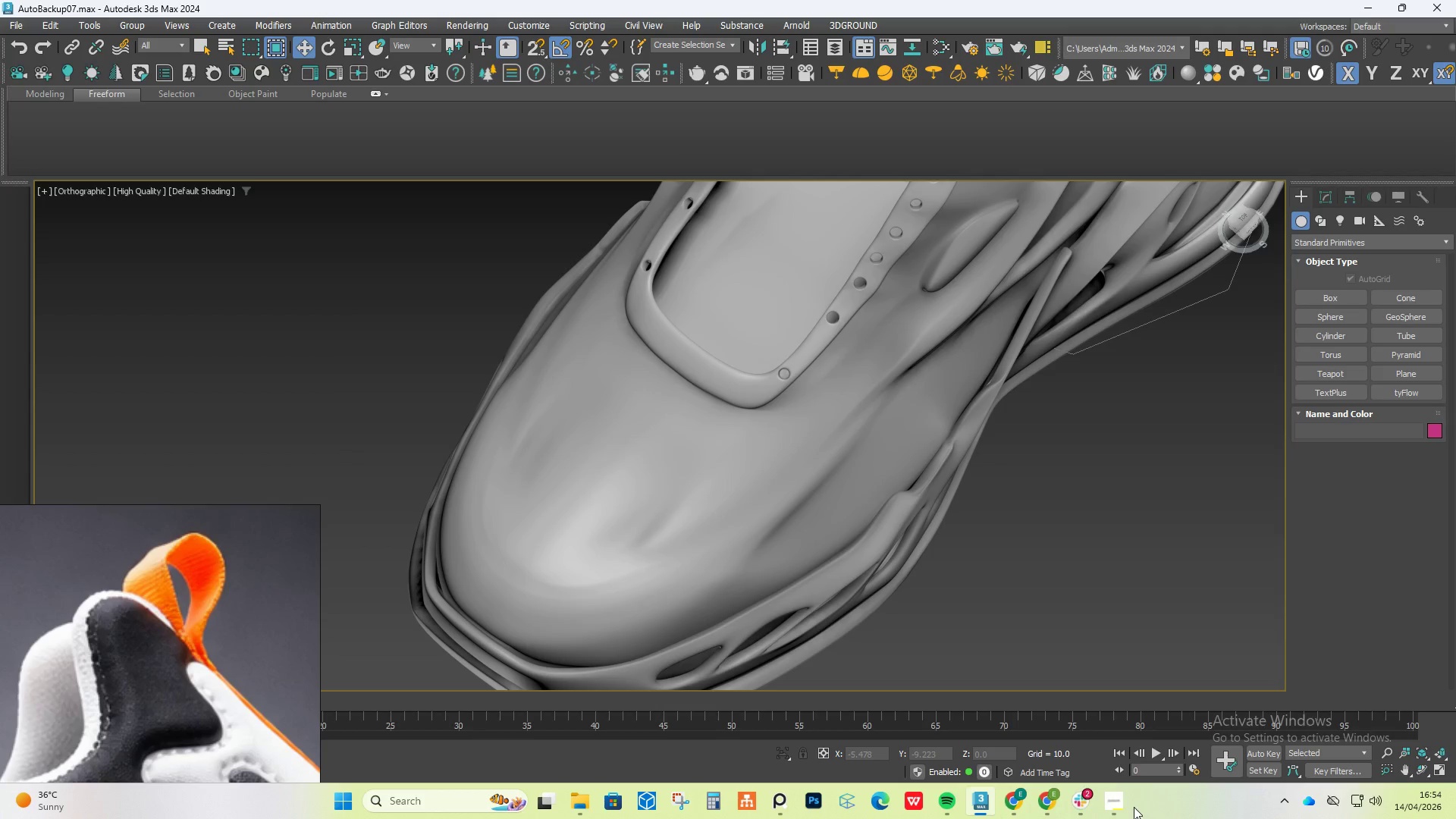 
left_click([1116, 806])